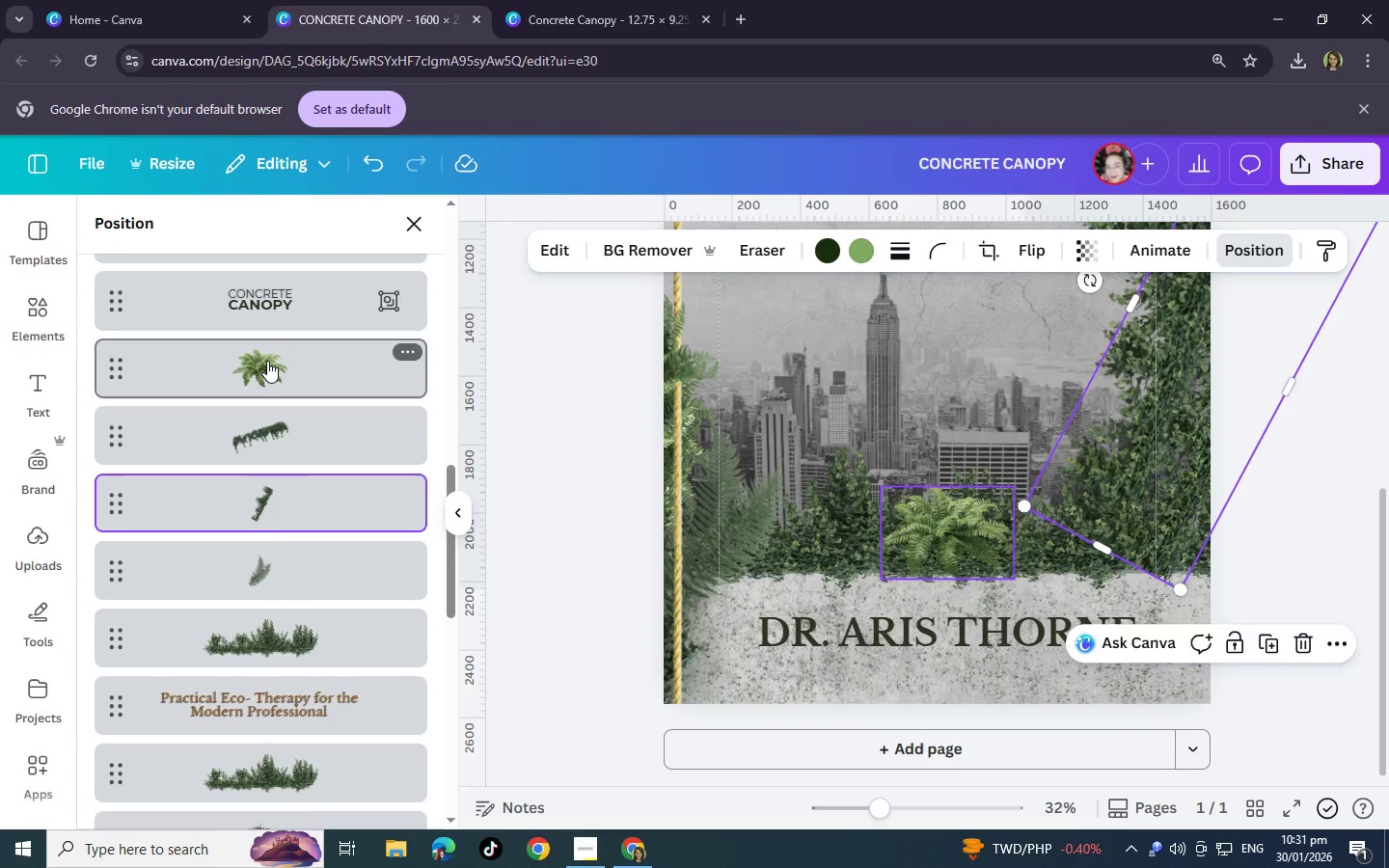 
key(Control+C)
 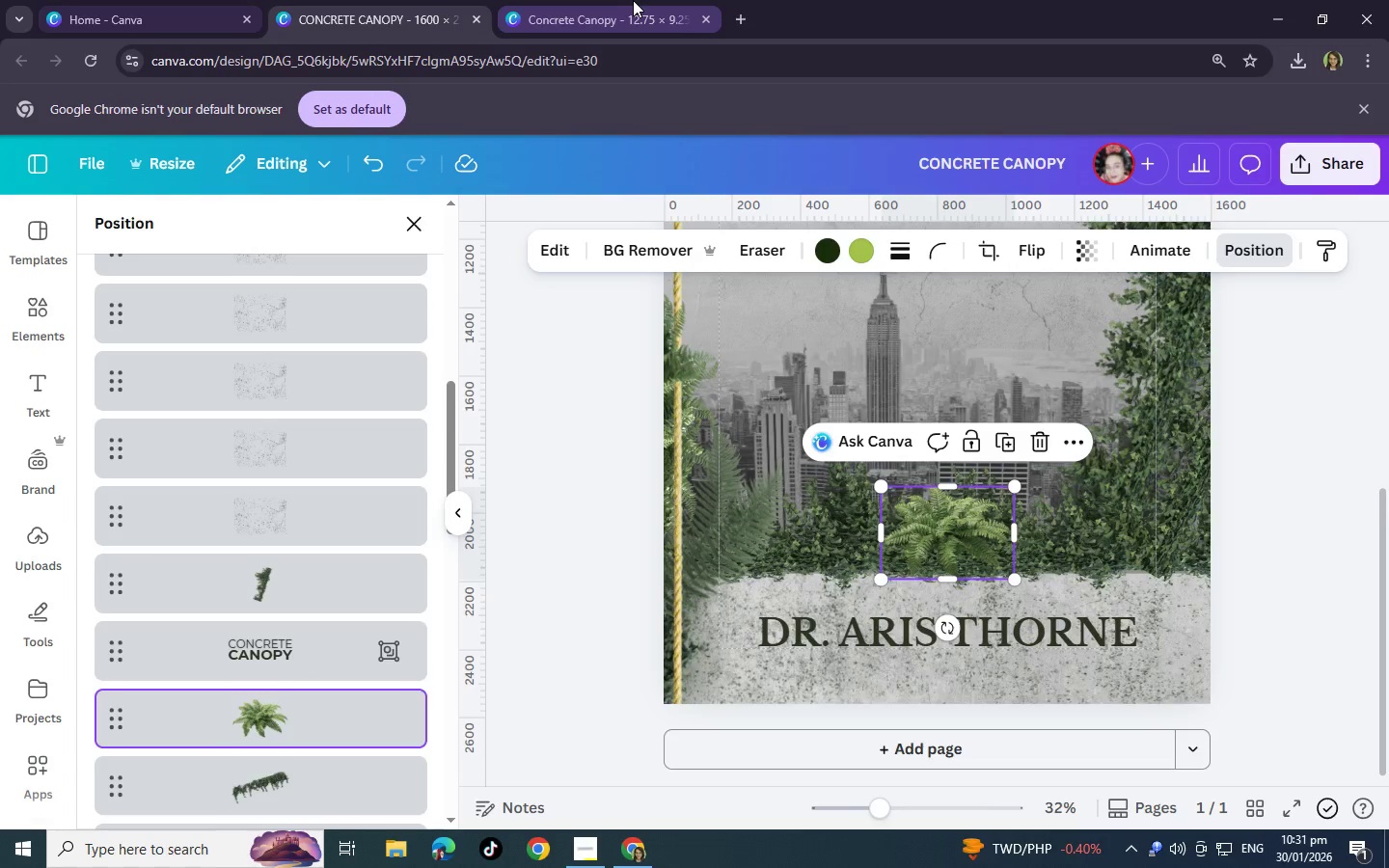 
left_click([627, 0])
 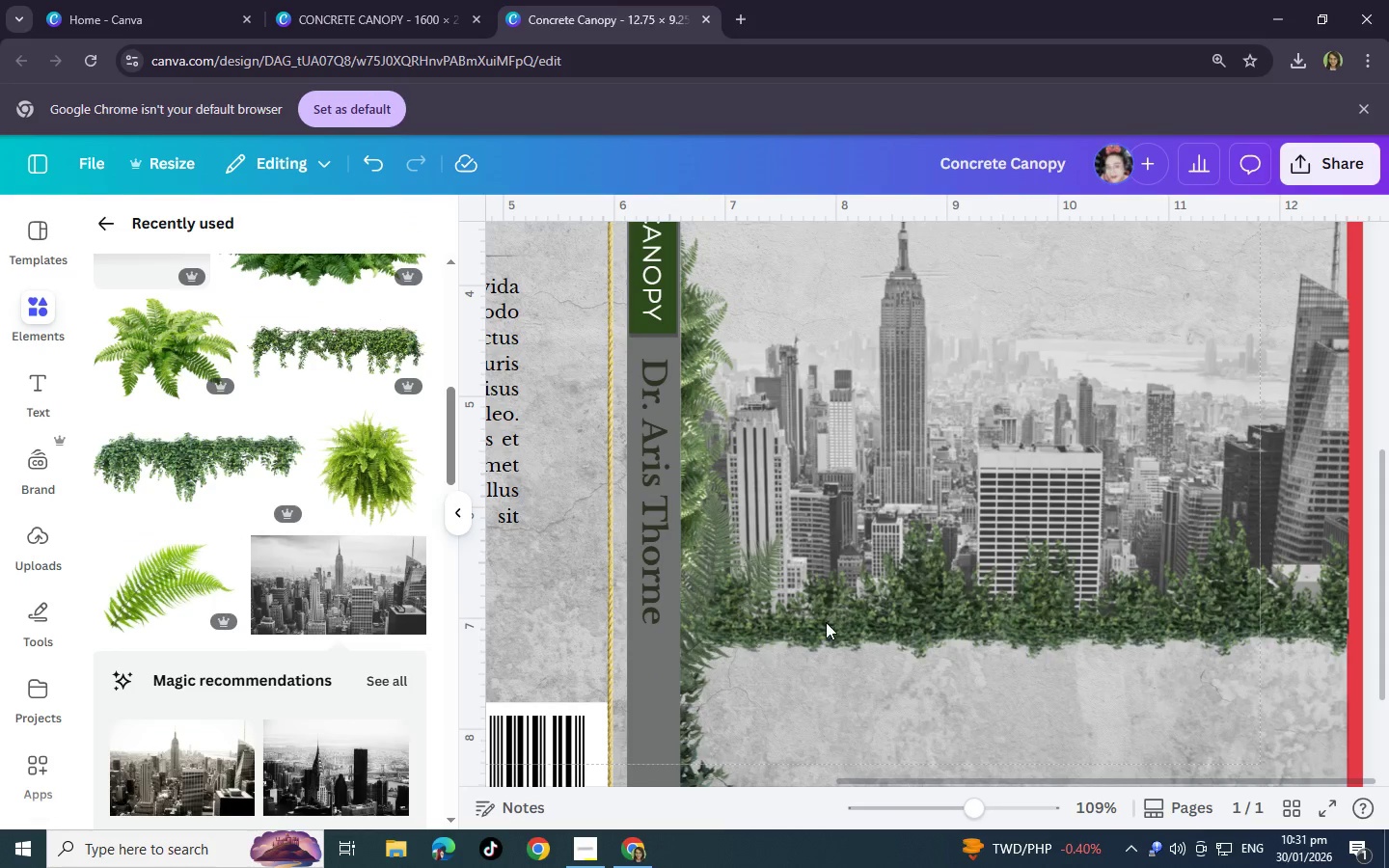 
key(Control+V)
 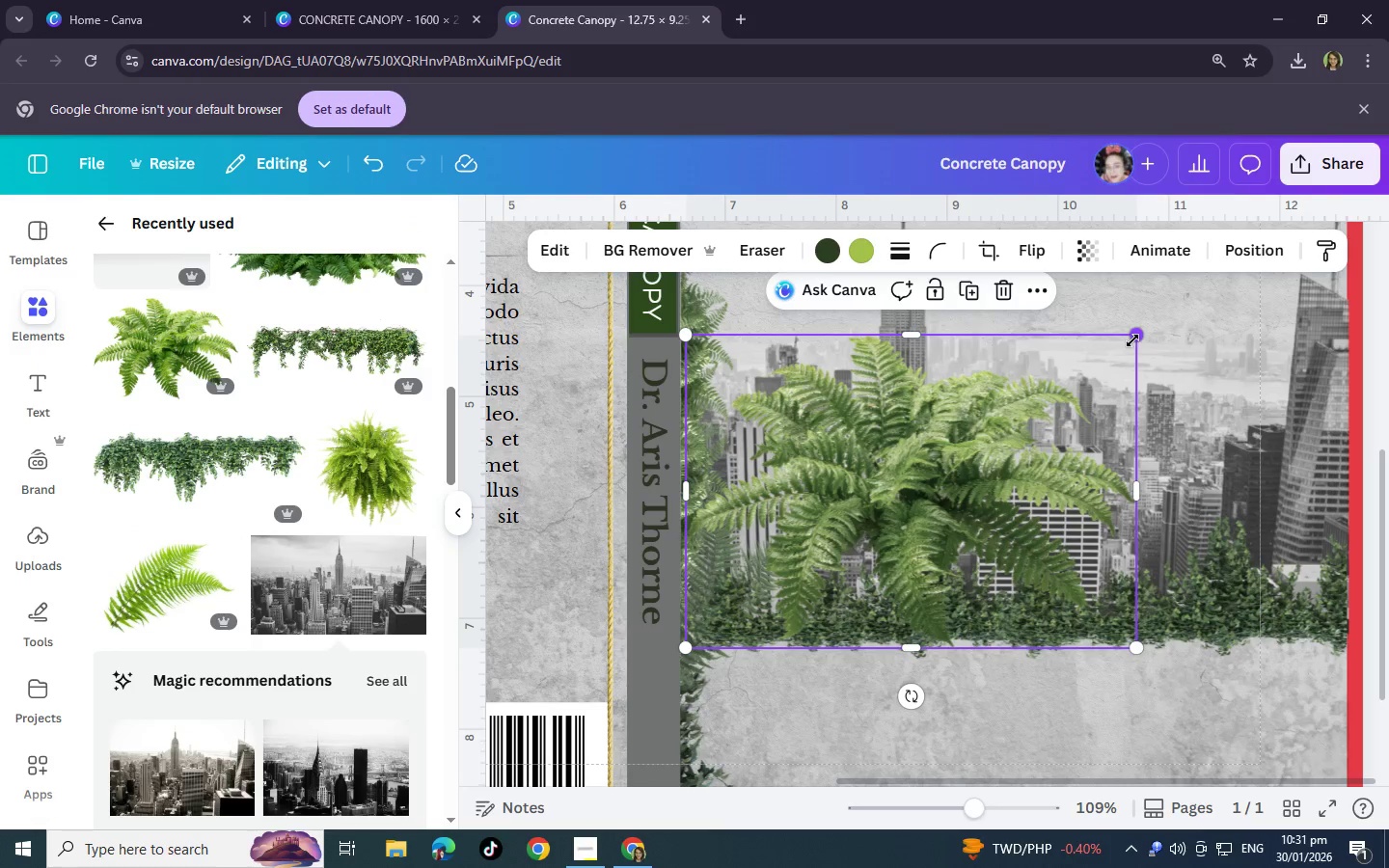 
left_click_drag(start_coordinate=[1132, 340], to_coordinate=[789, 529])
 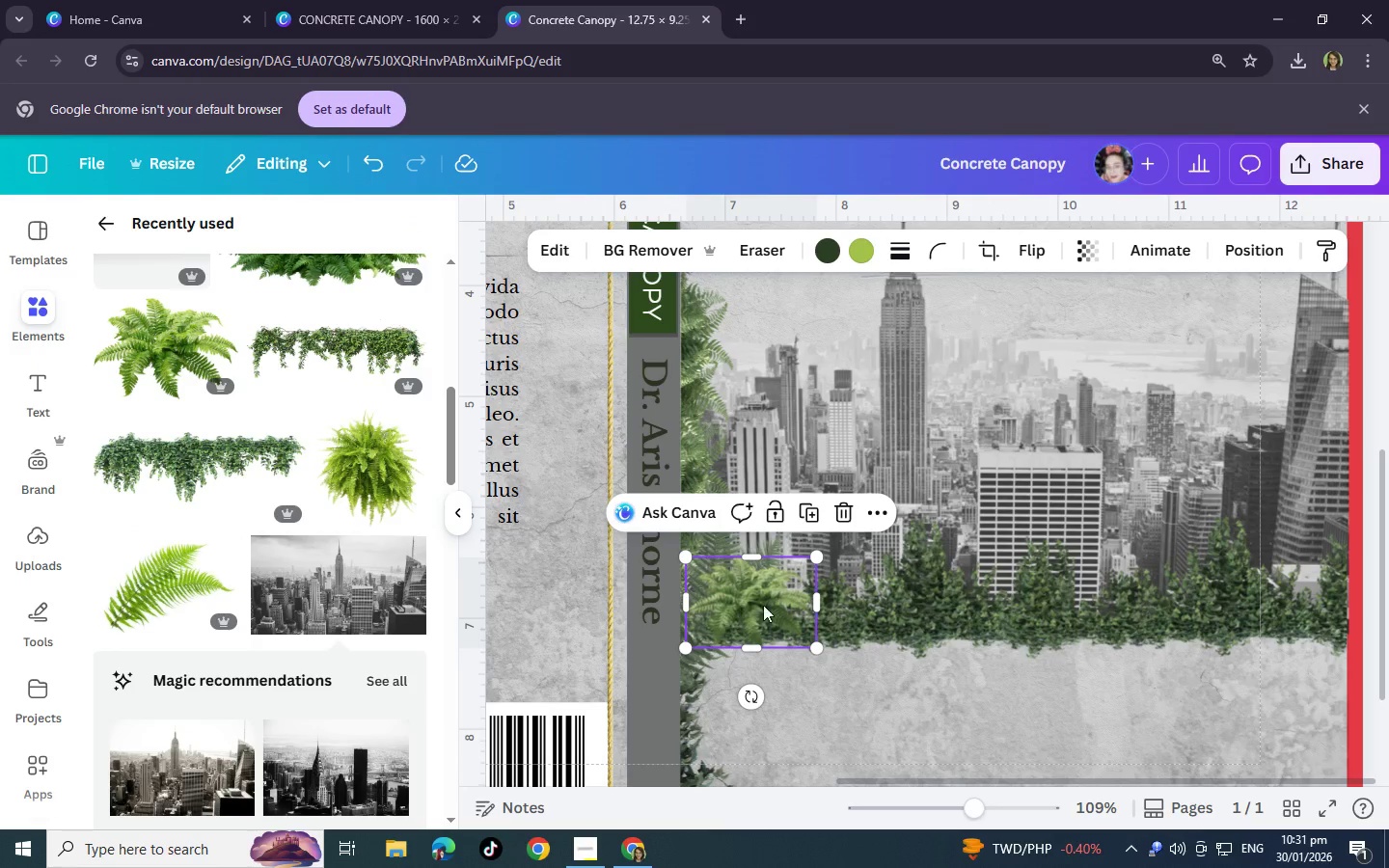 
left_click_drag(start_coordinate=[749, 605], to_coordinate=[993, 603])
 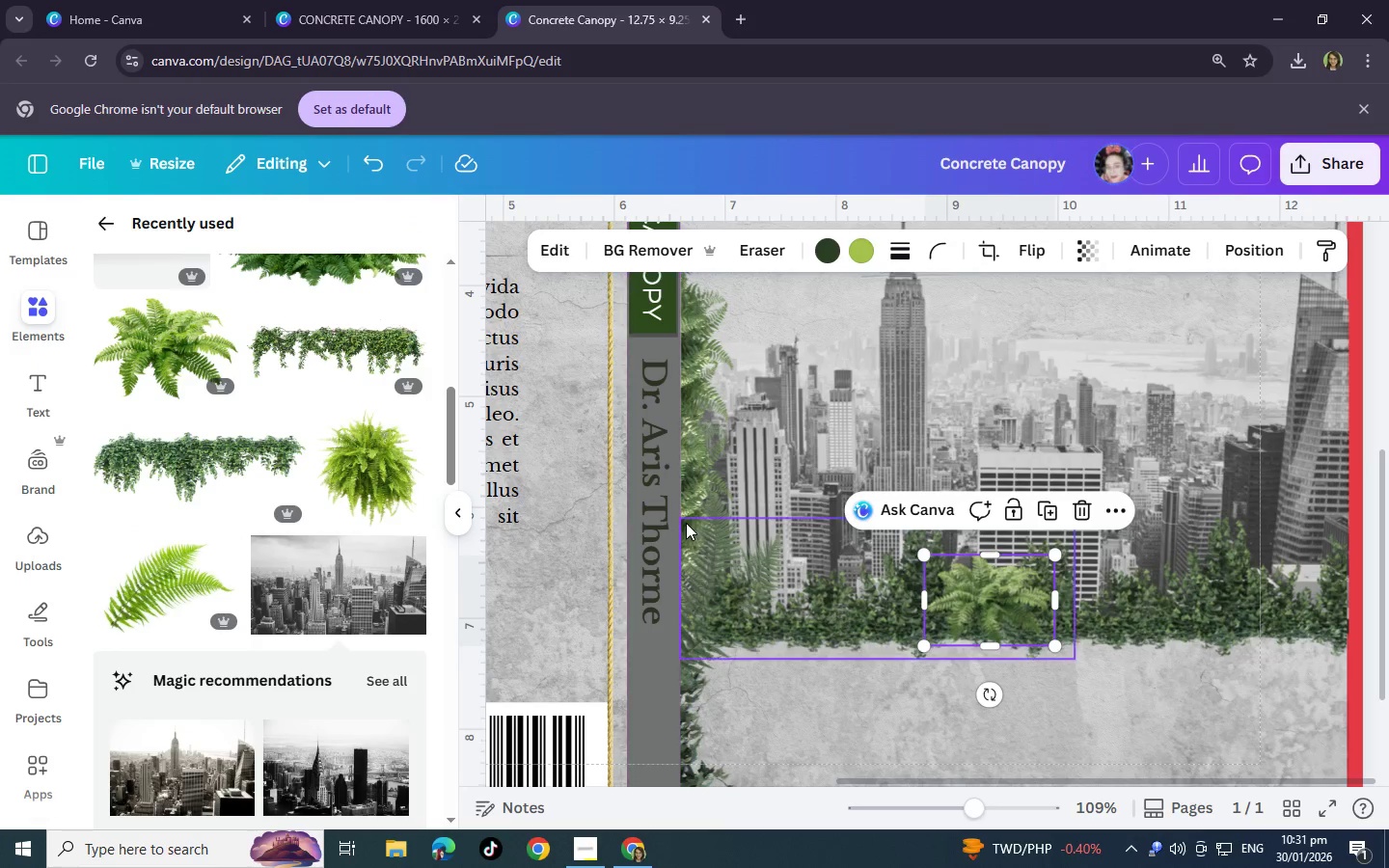 
left_click([686, 523])
 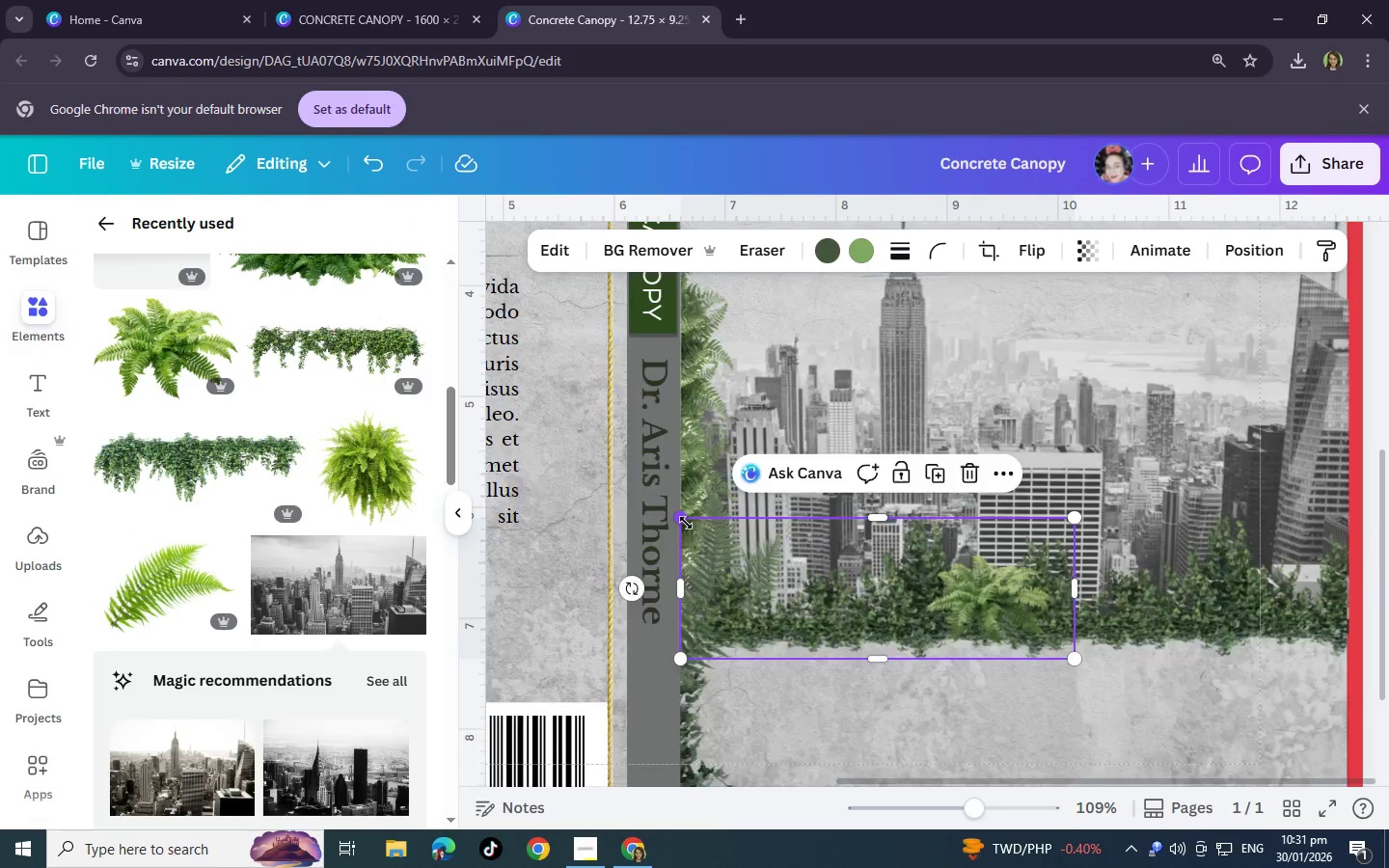 
scroll: coordinate [686, 523], scroll_direction: up, amount: 3.0
 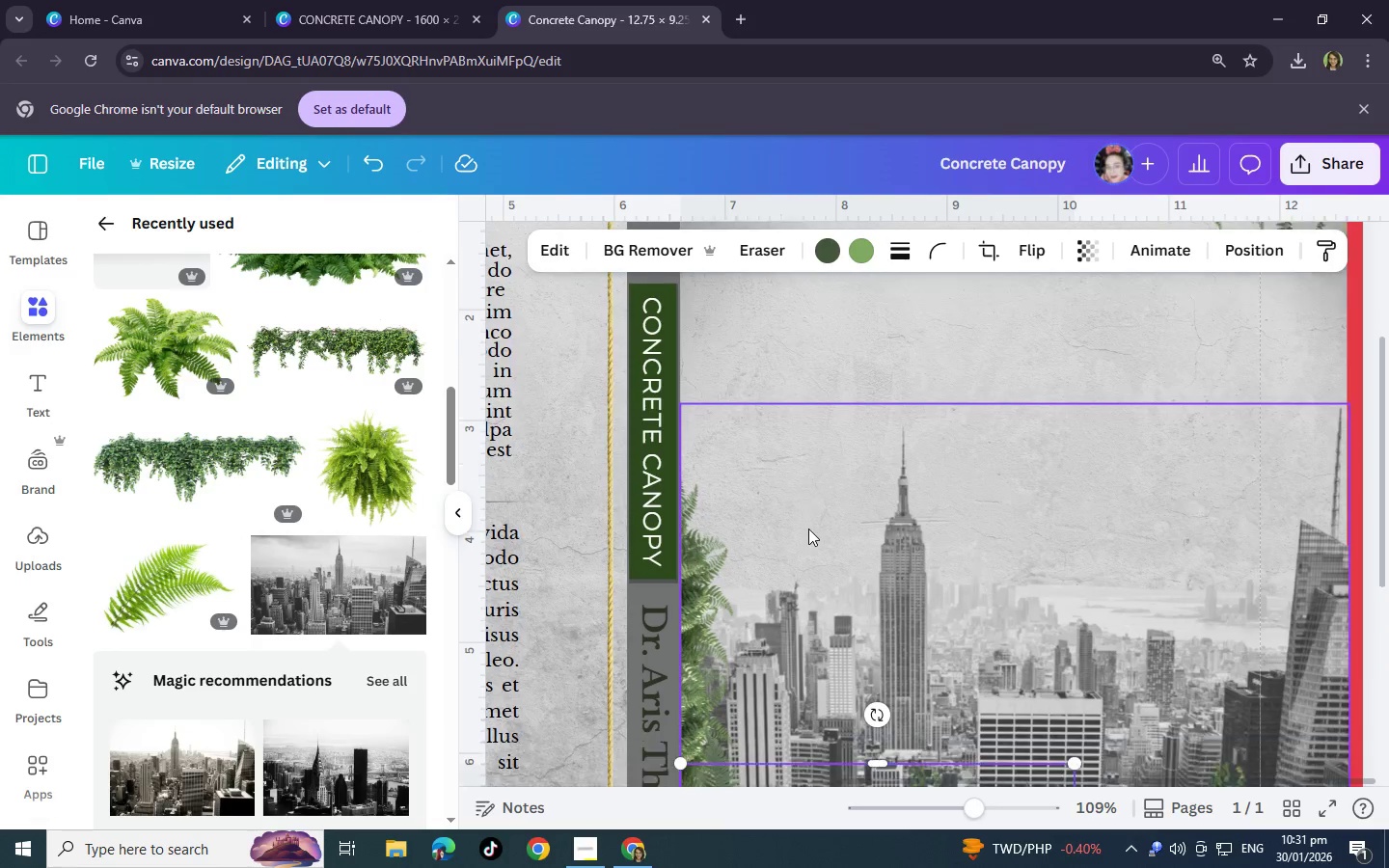 
scroll: coordinate [808, 529], scroll_direction: down, amount: 3.0
 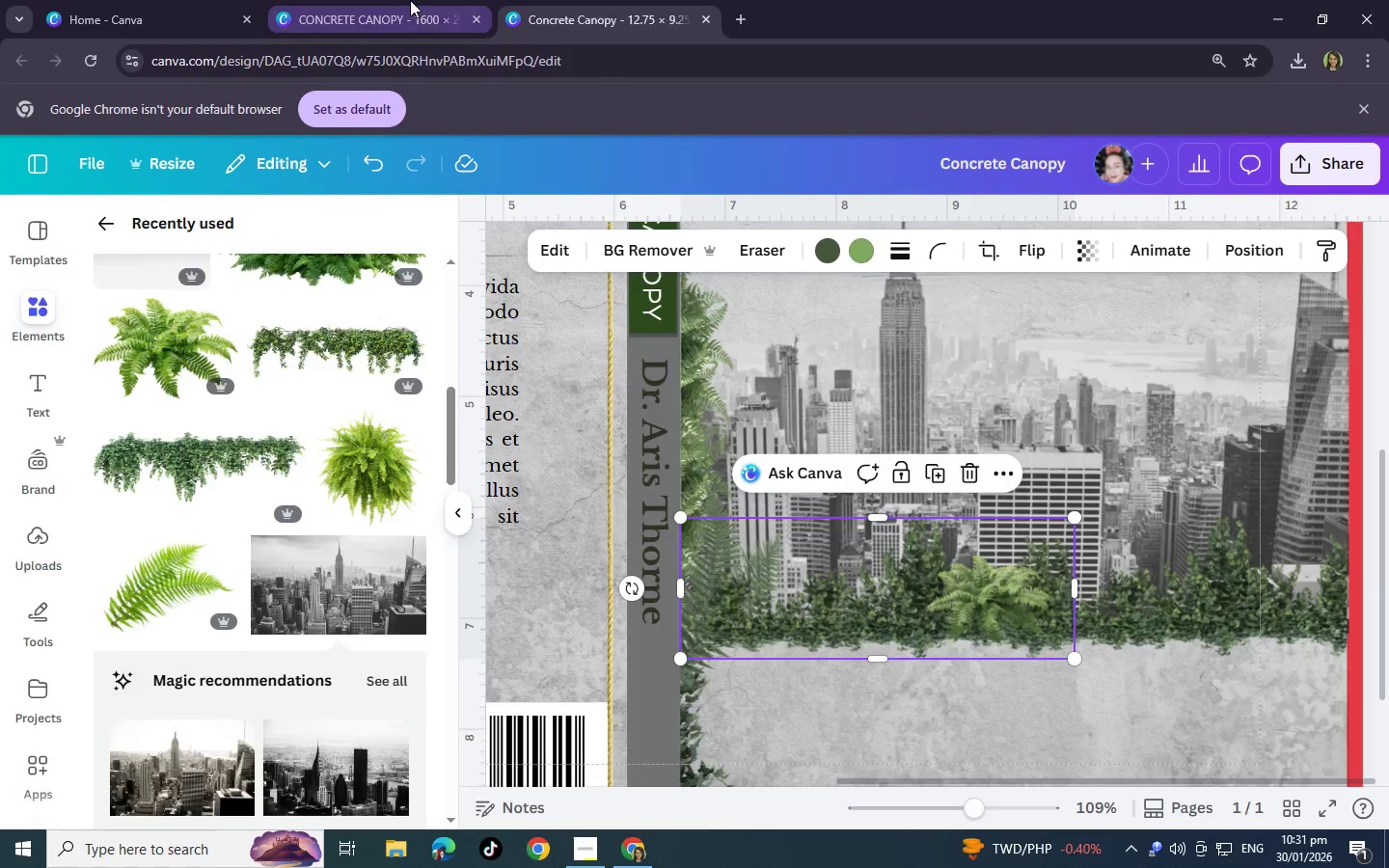 
left_click([410, 0])
 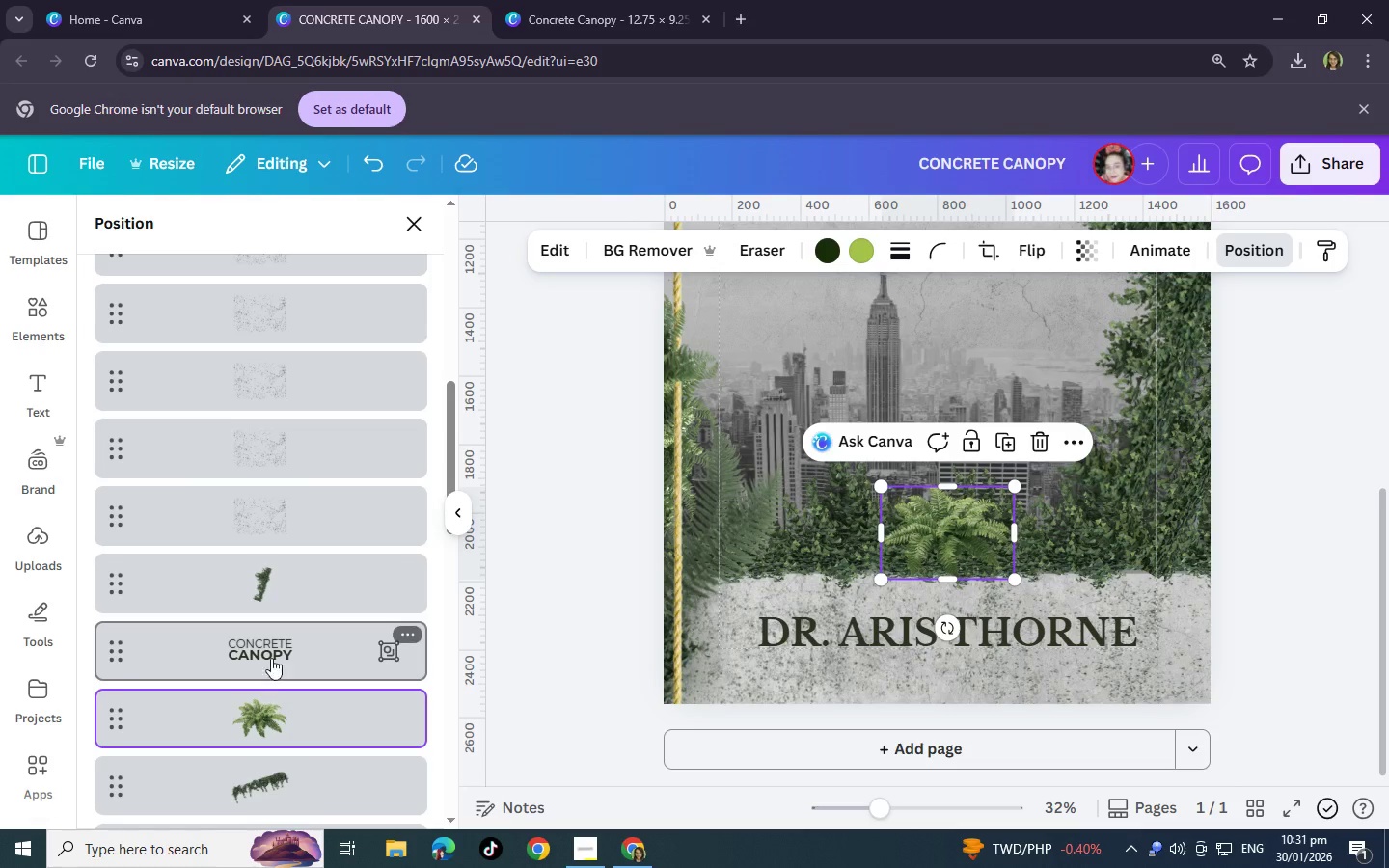 
left_click([280, 582])
 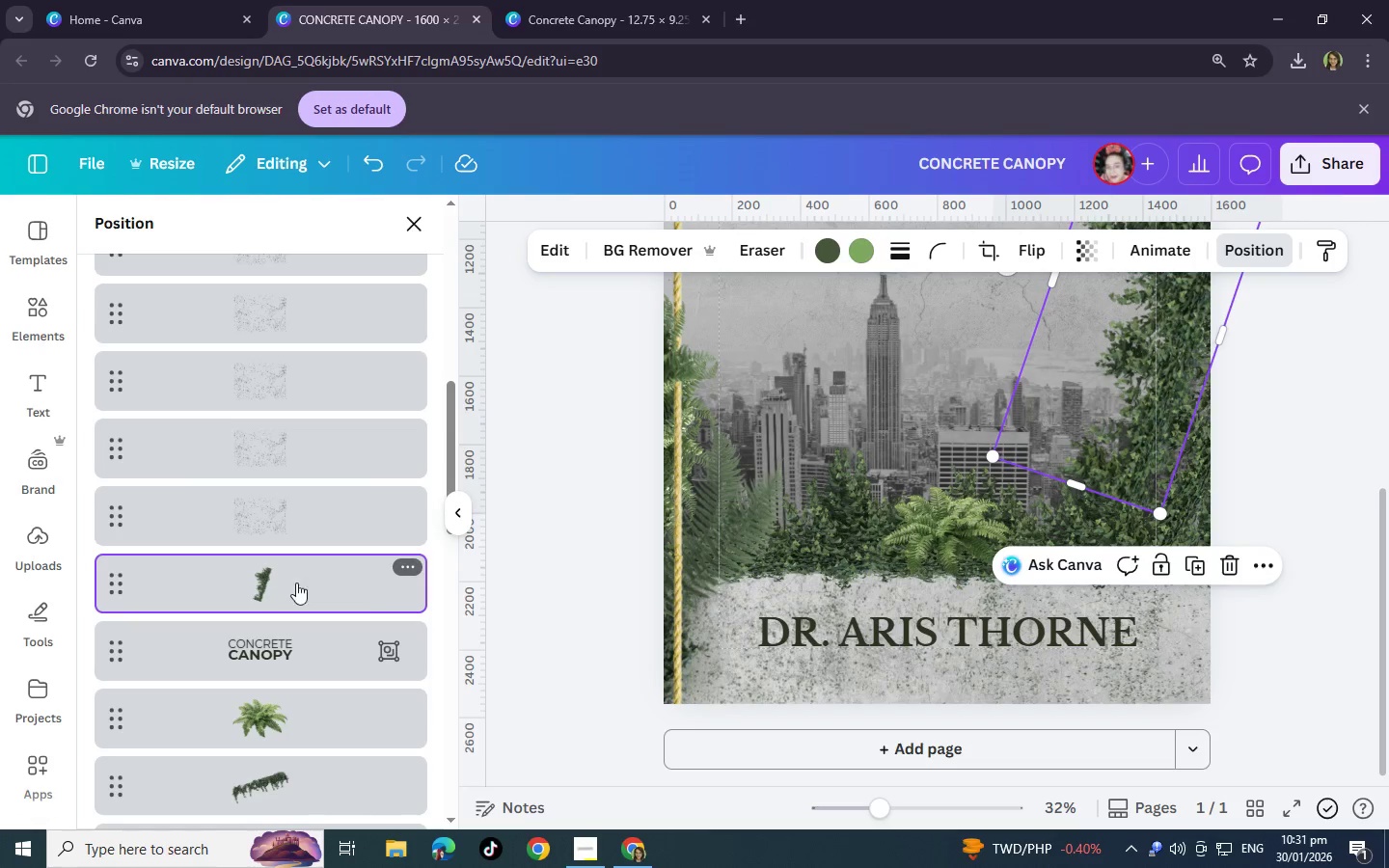 
key(Control+C)
 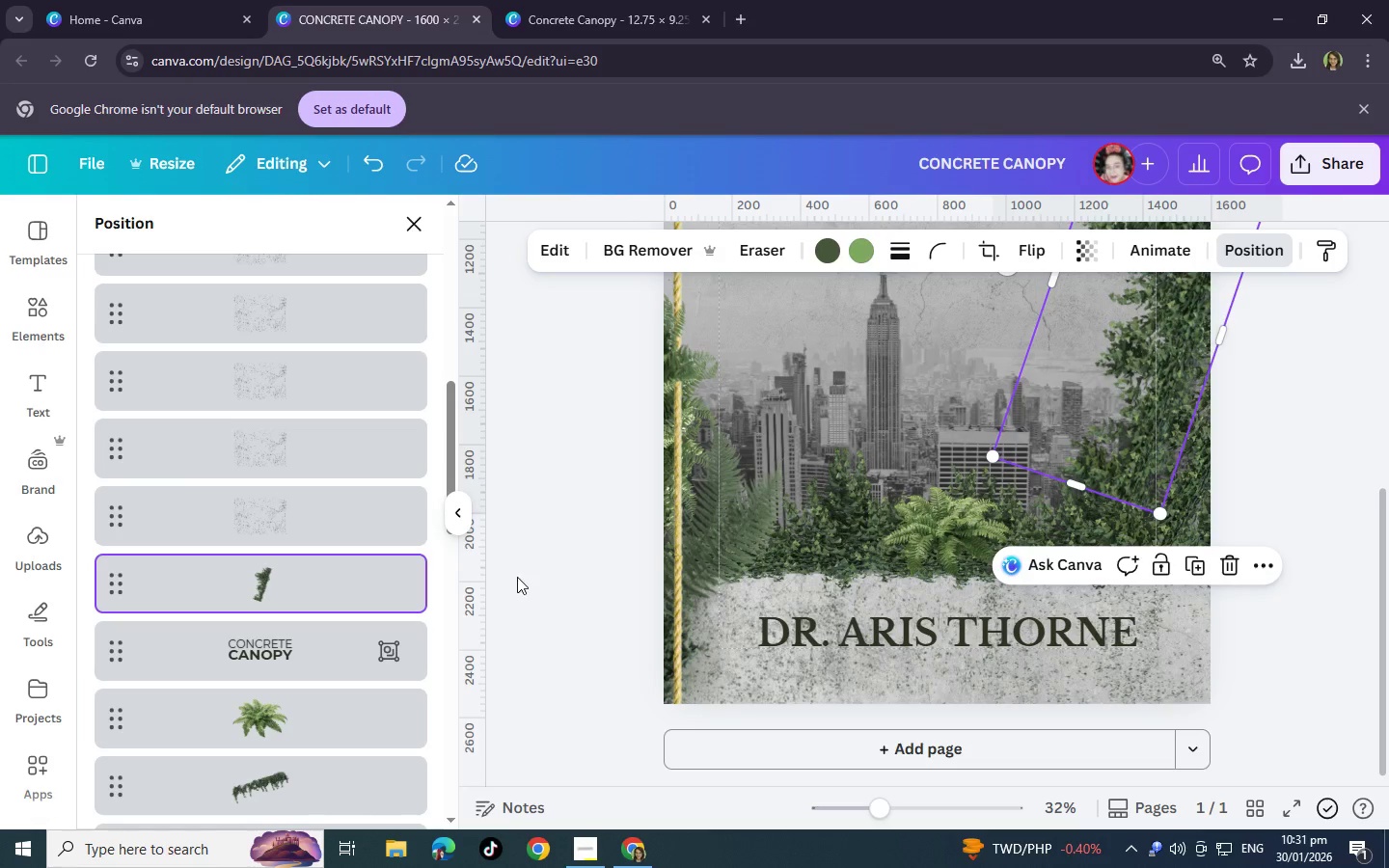 
key(Control+V)
 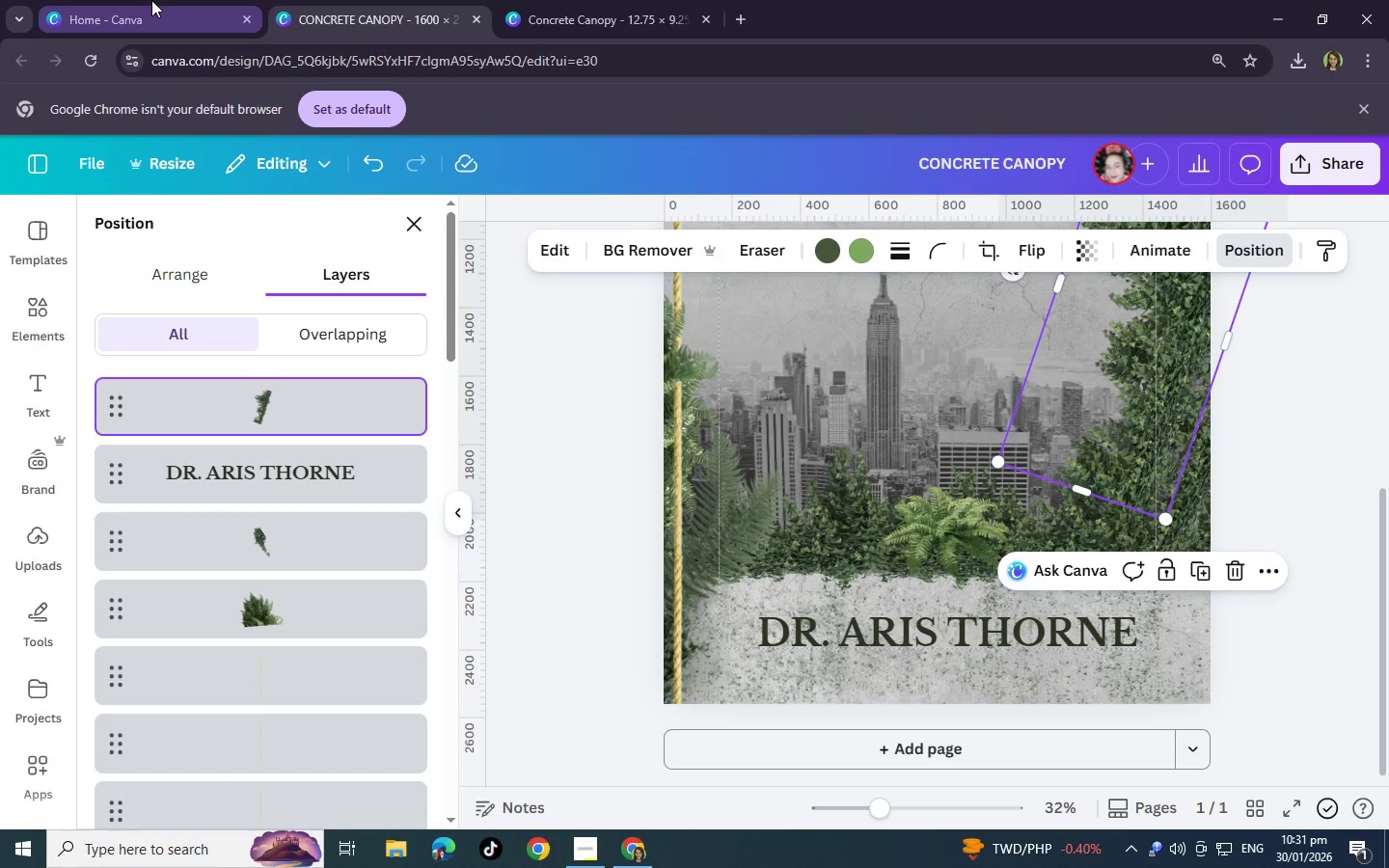 
key(Control+Z)
 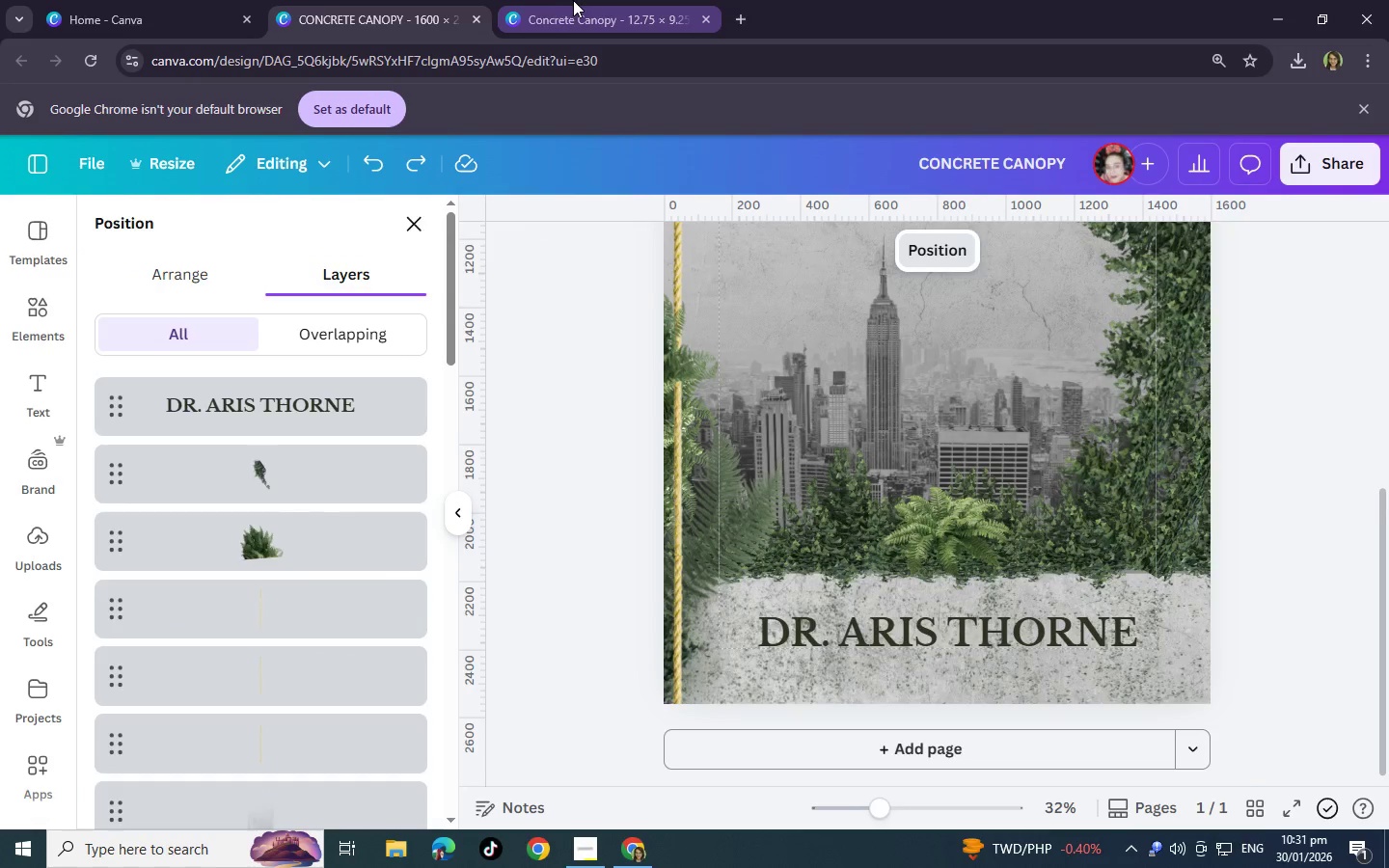 
left_click([573, 0])
 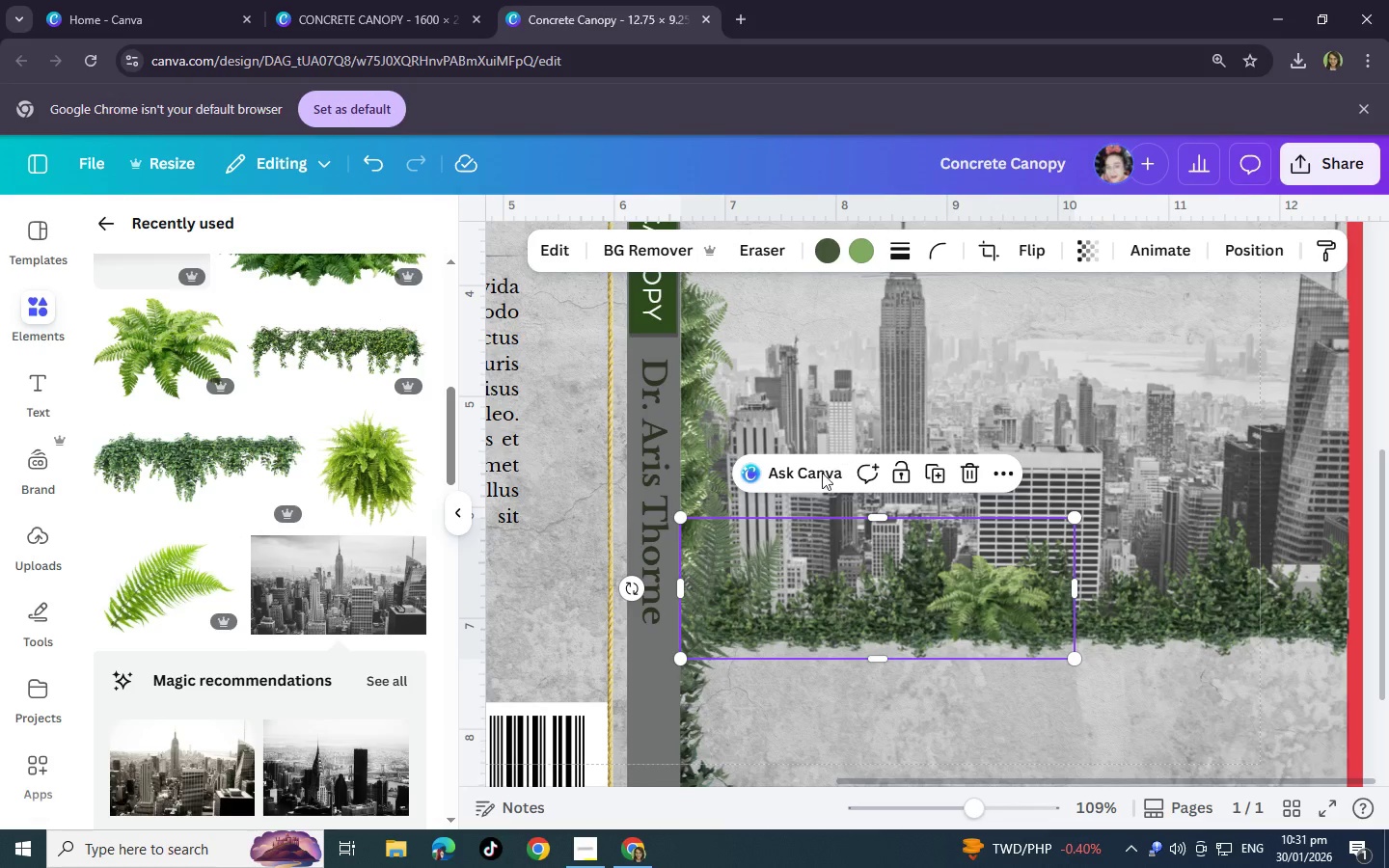 
key(Control+C)
 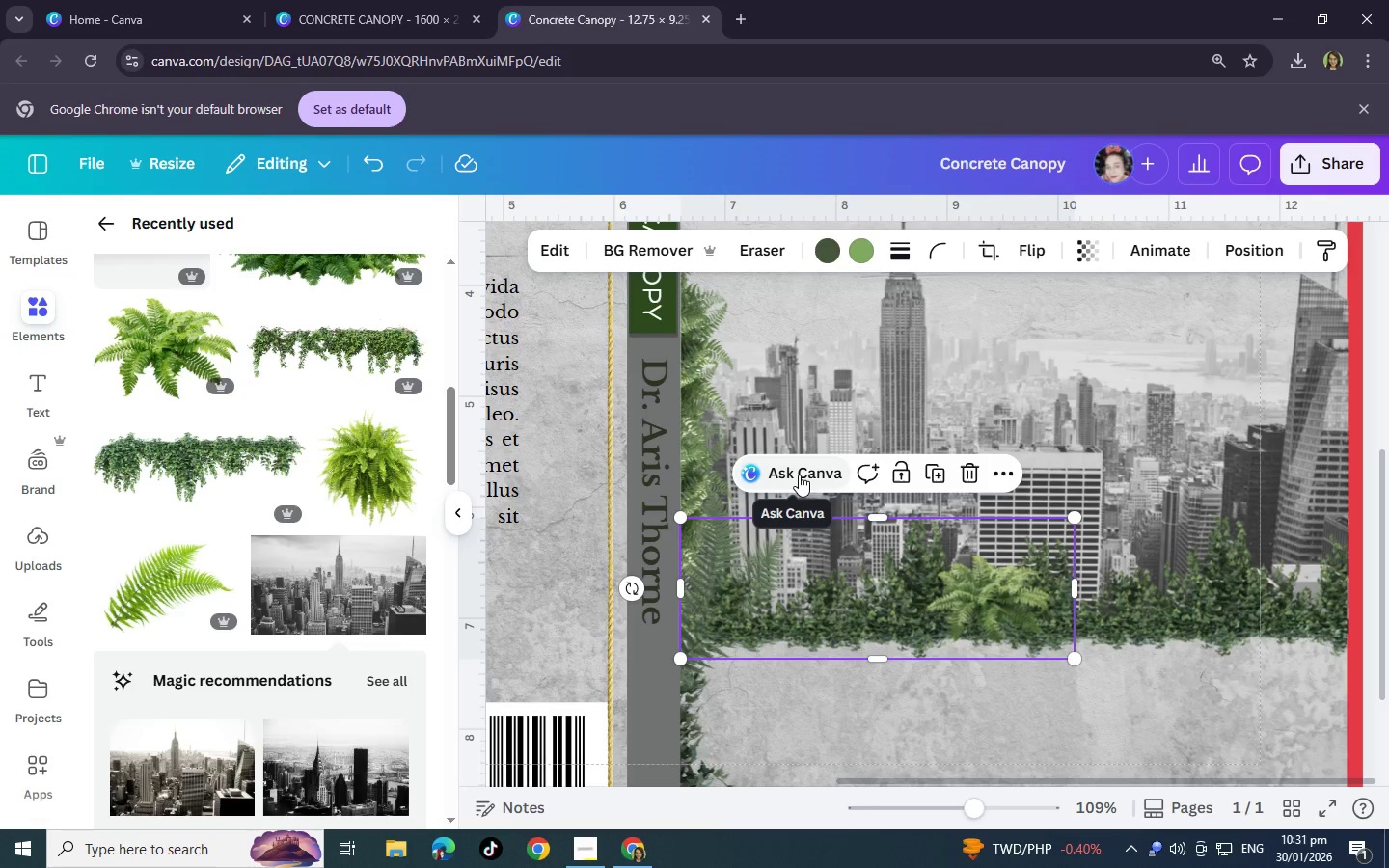 
key(Control+Z)
 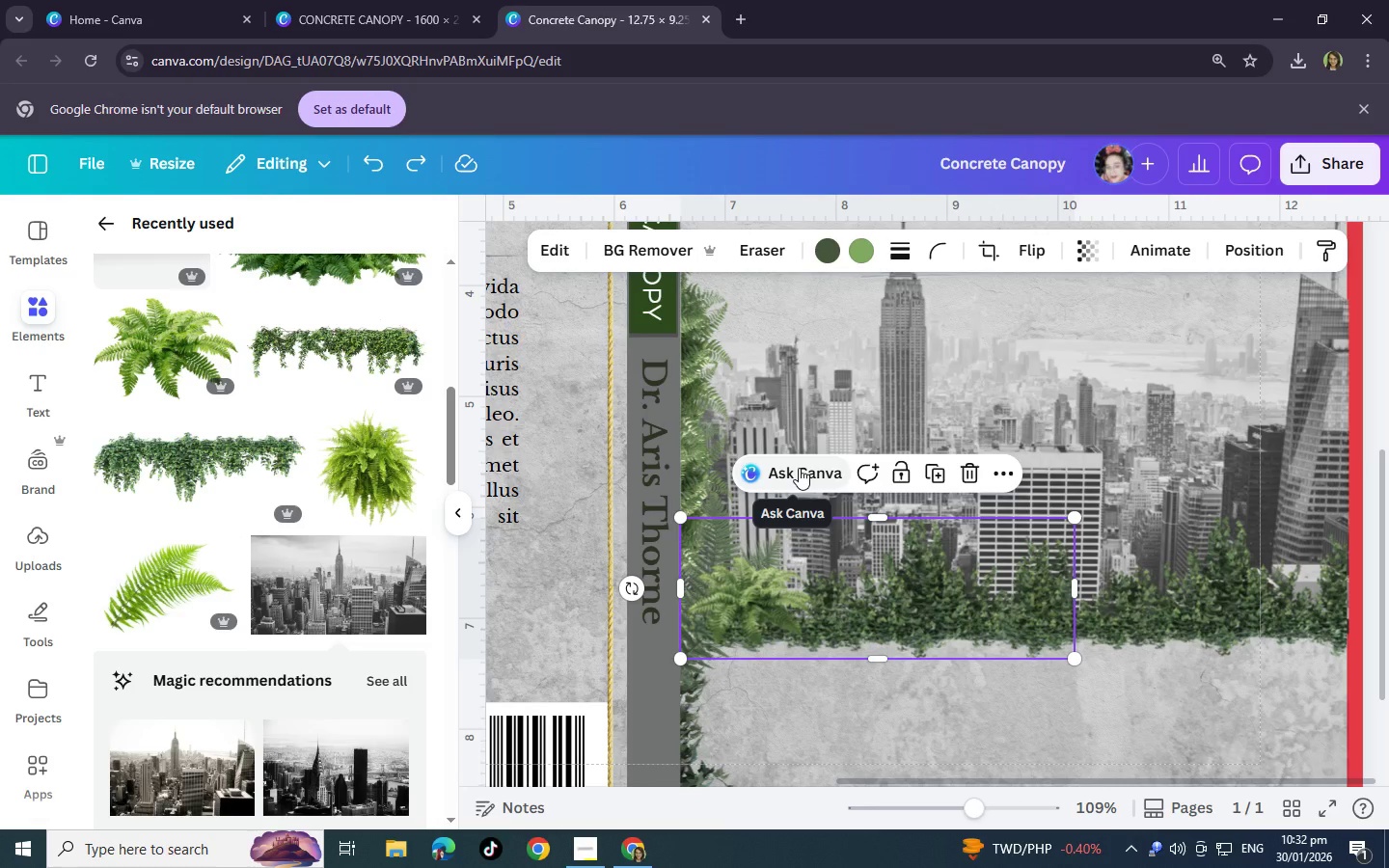 
key(Control+V)
 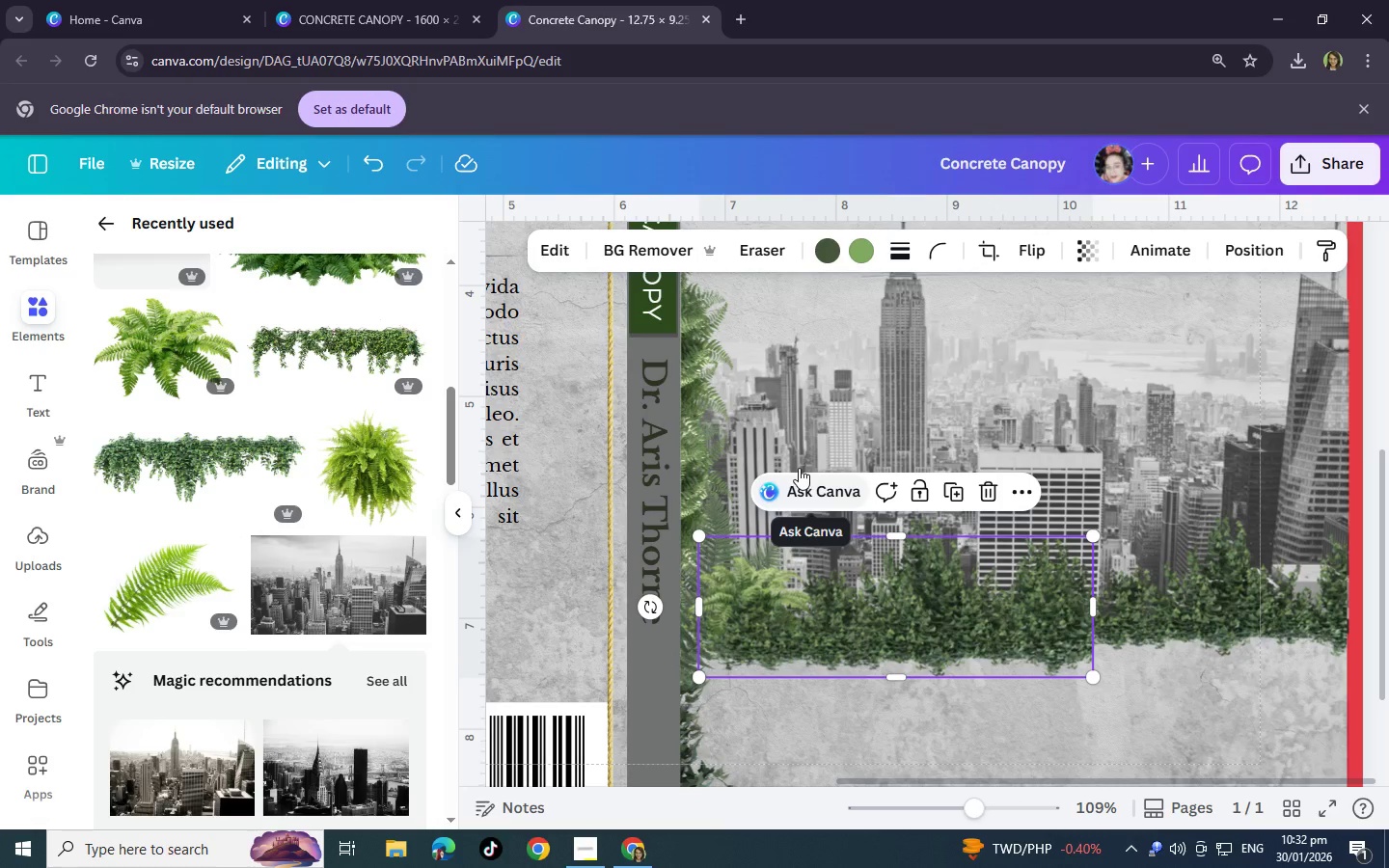 
key(Control+Z)
 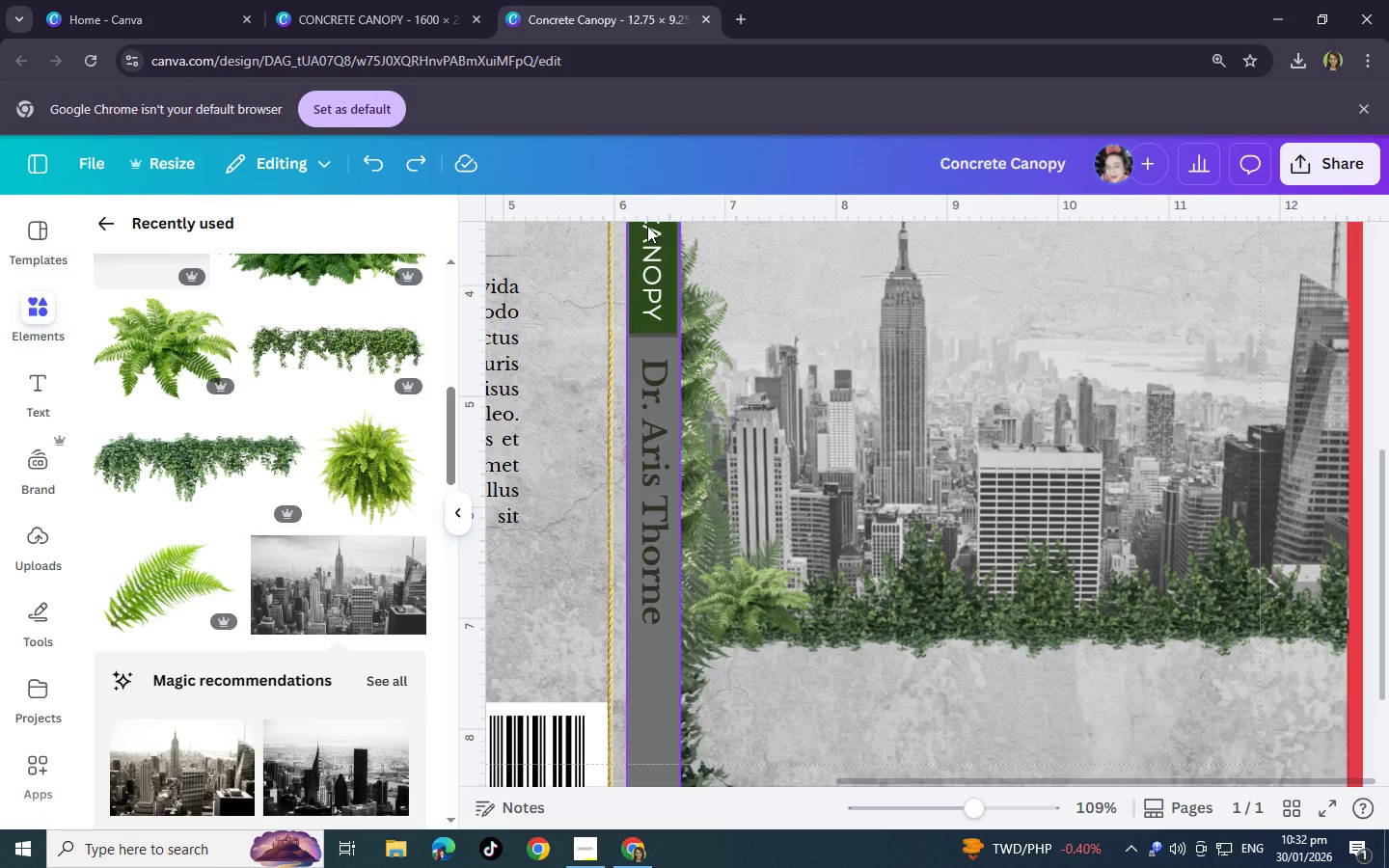 
key(Control+Z)
 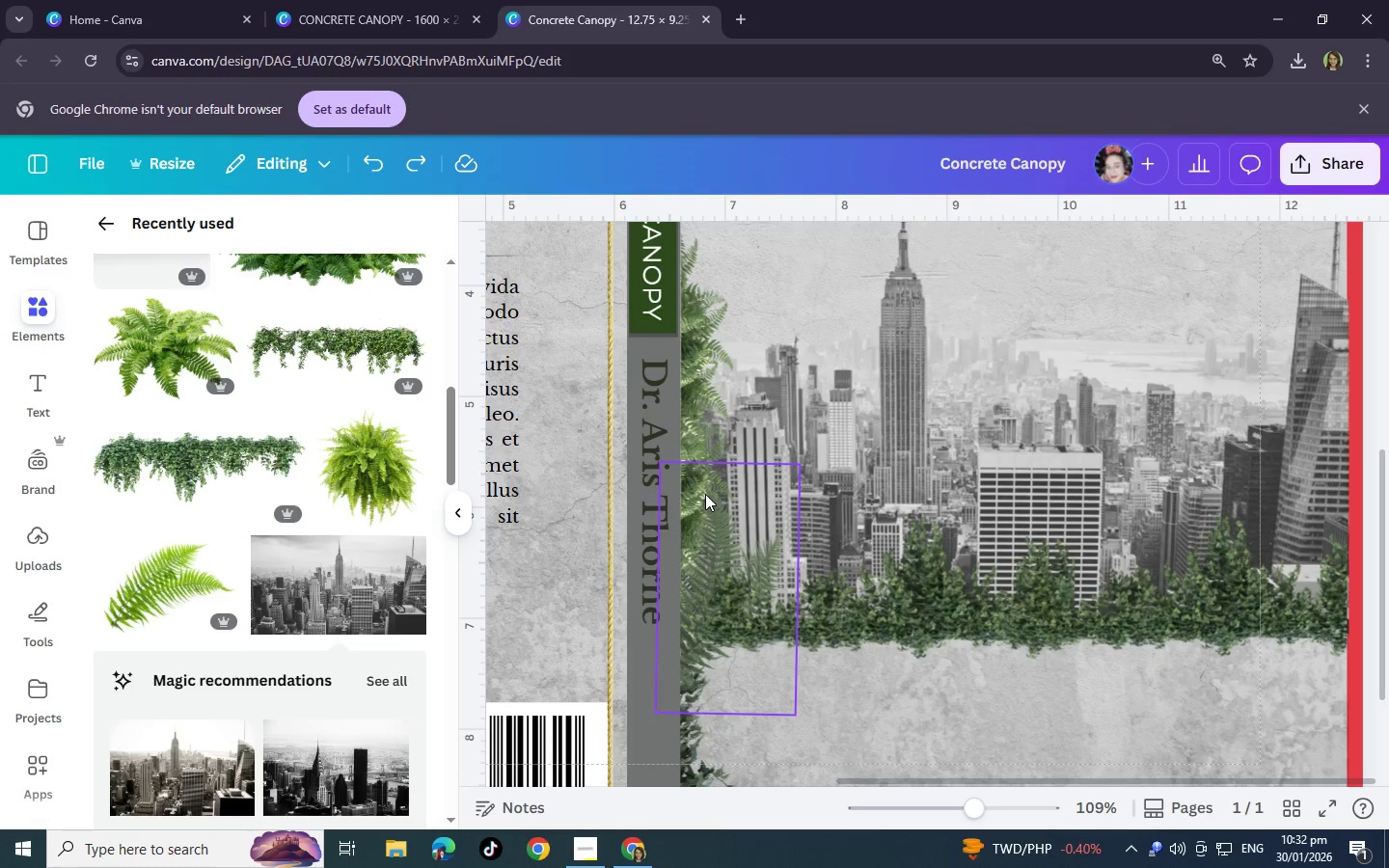 
key(Control+Z)
 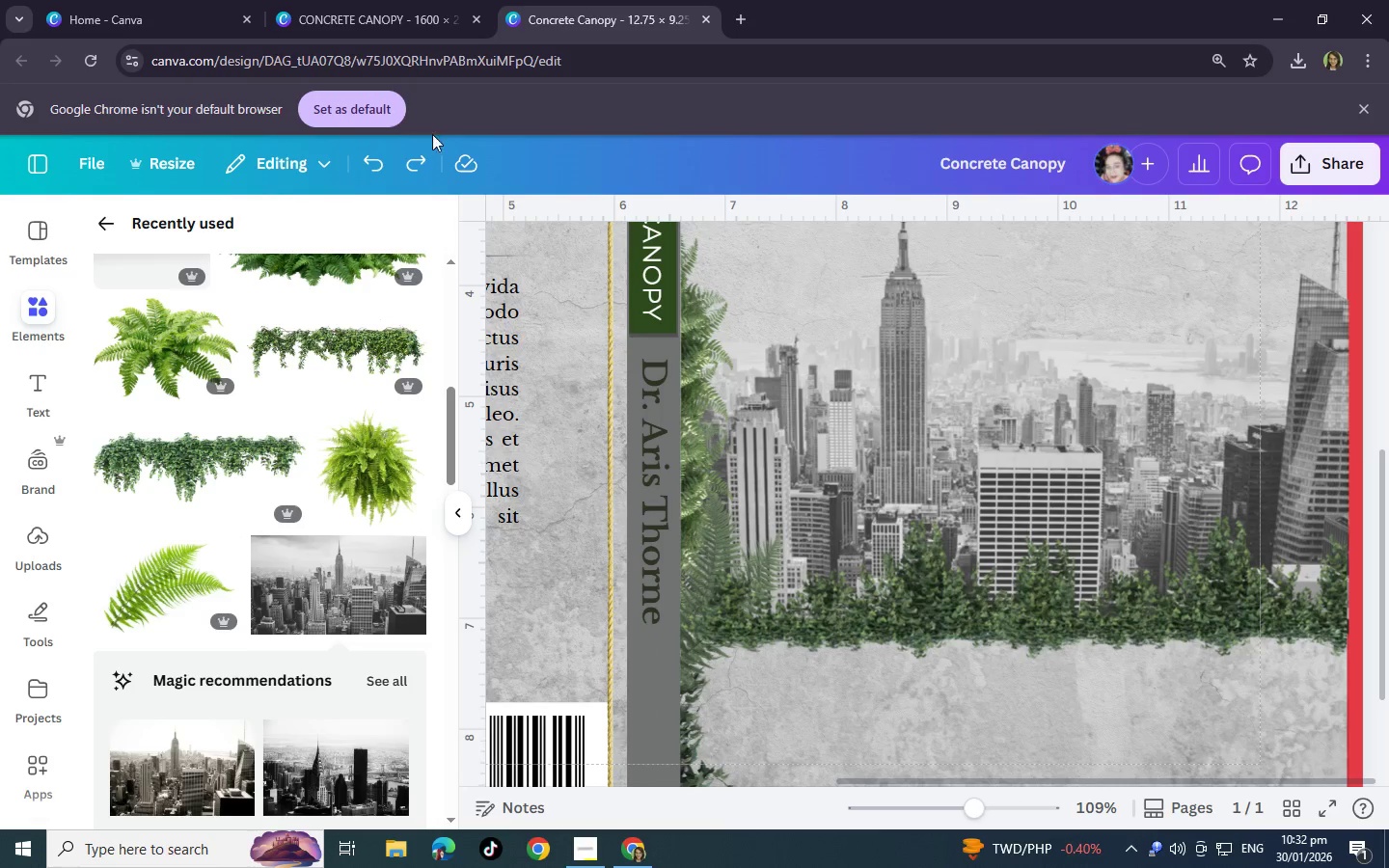 
double_click([421, 156])
 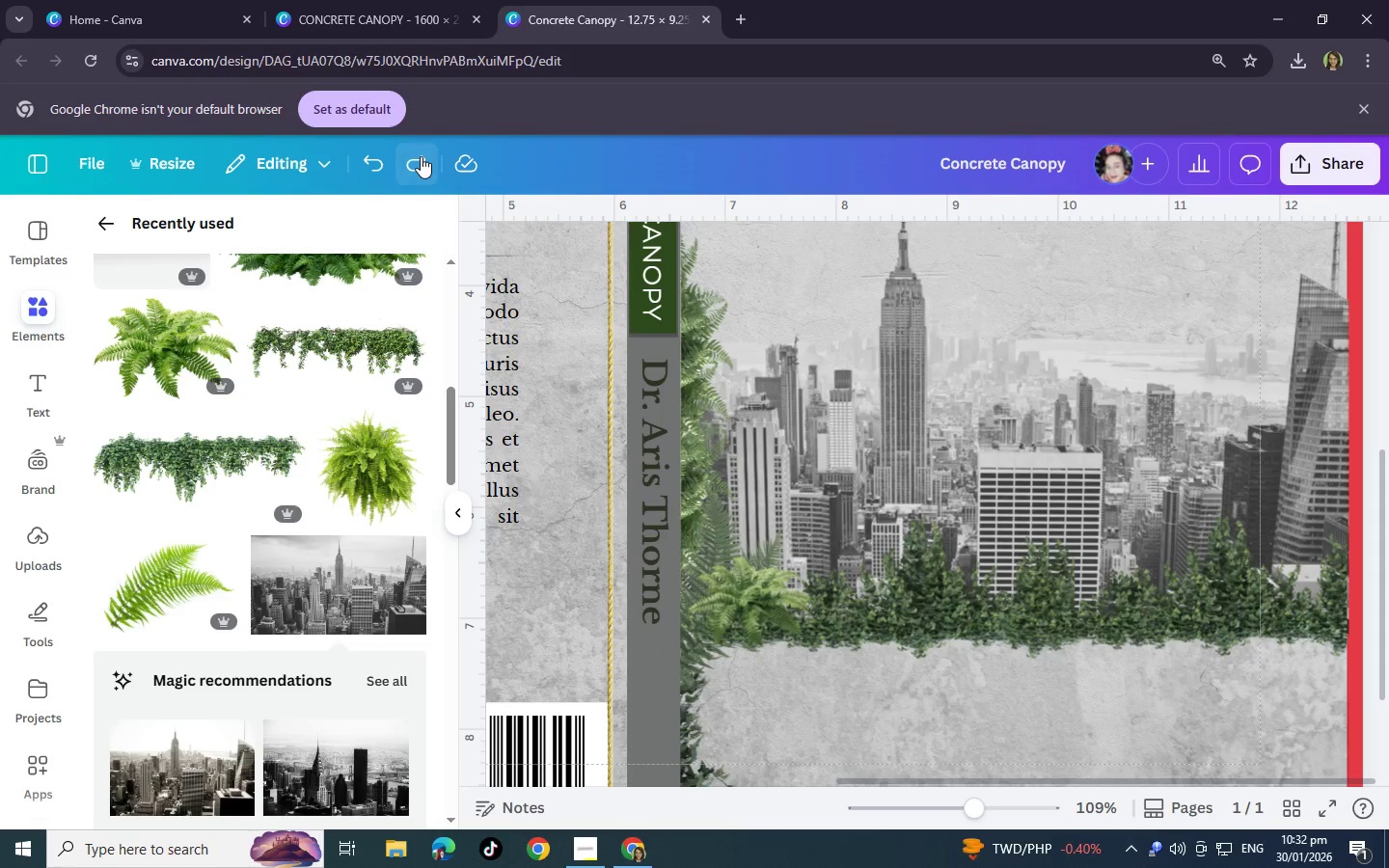 
triple_click([421, 156])
 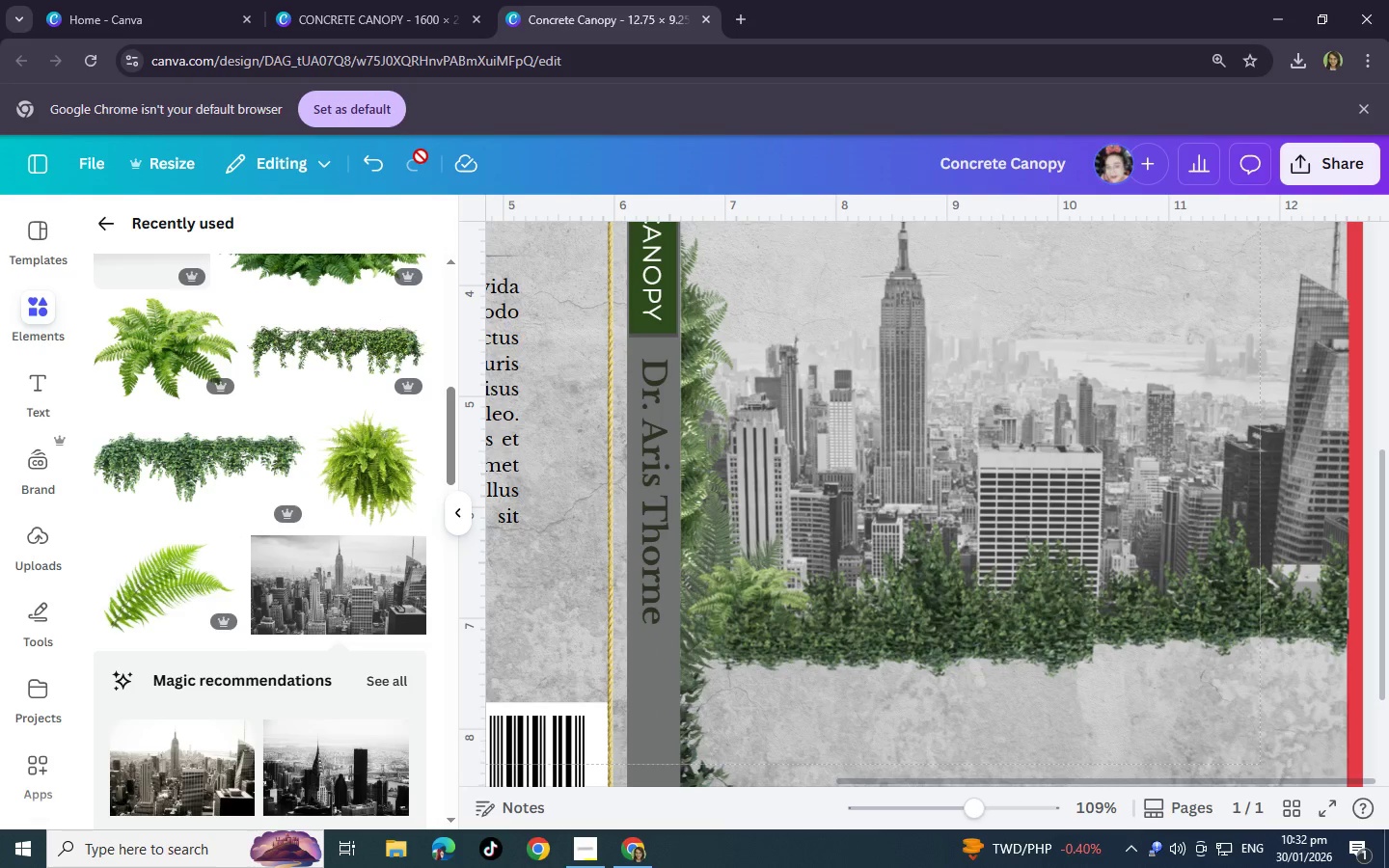 
left_click([421, 156])
 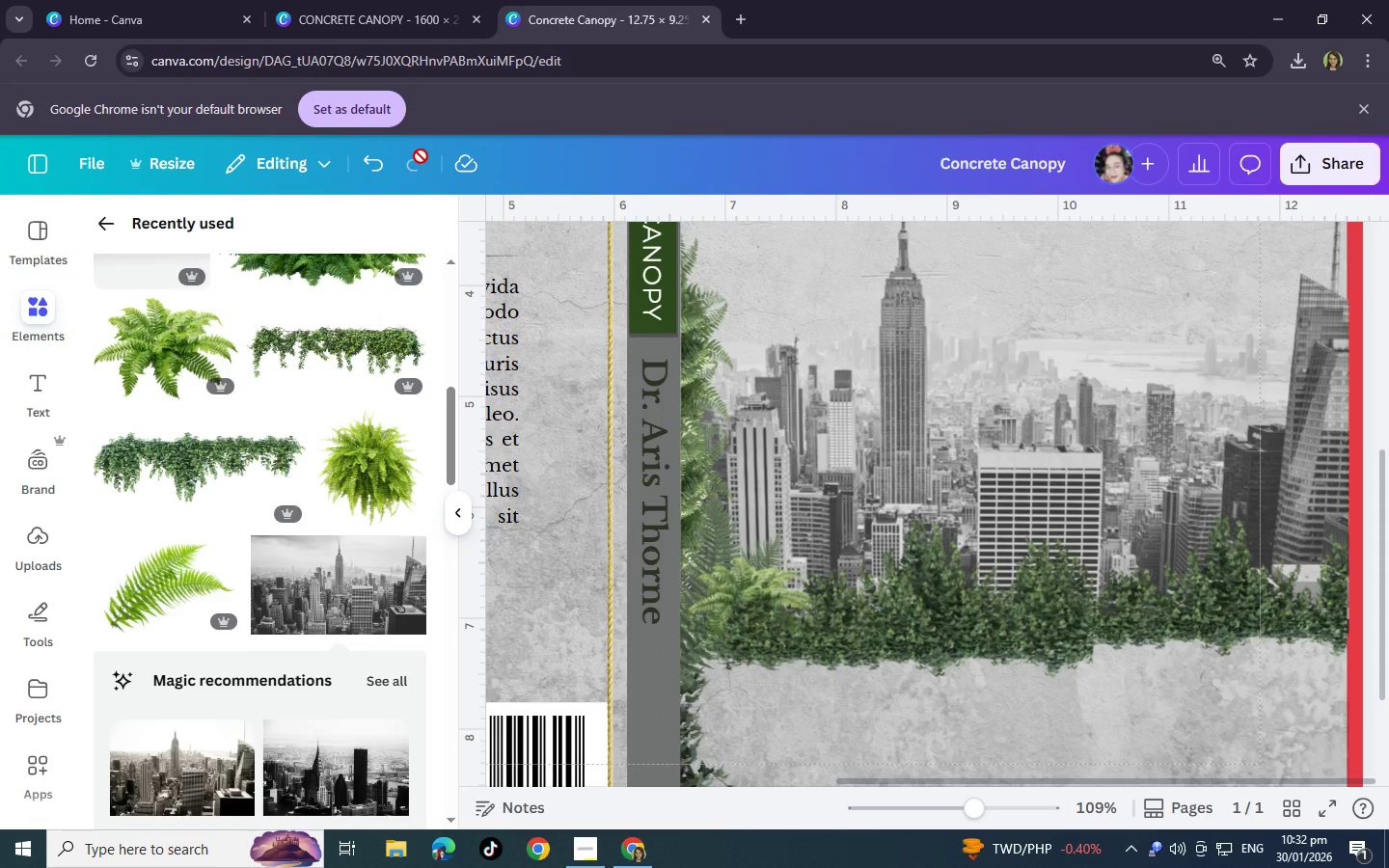 
left_click([421, 156])
 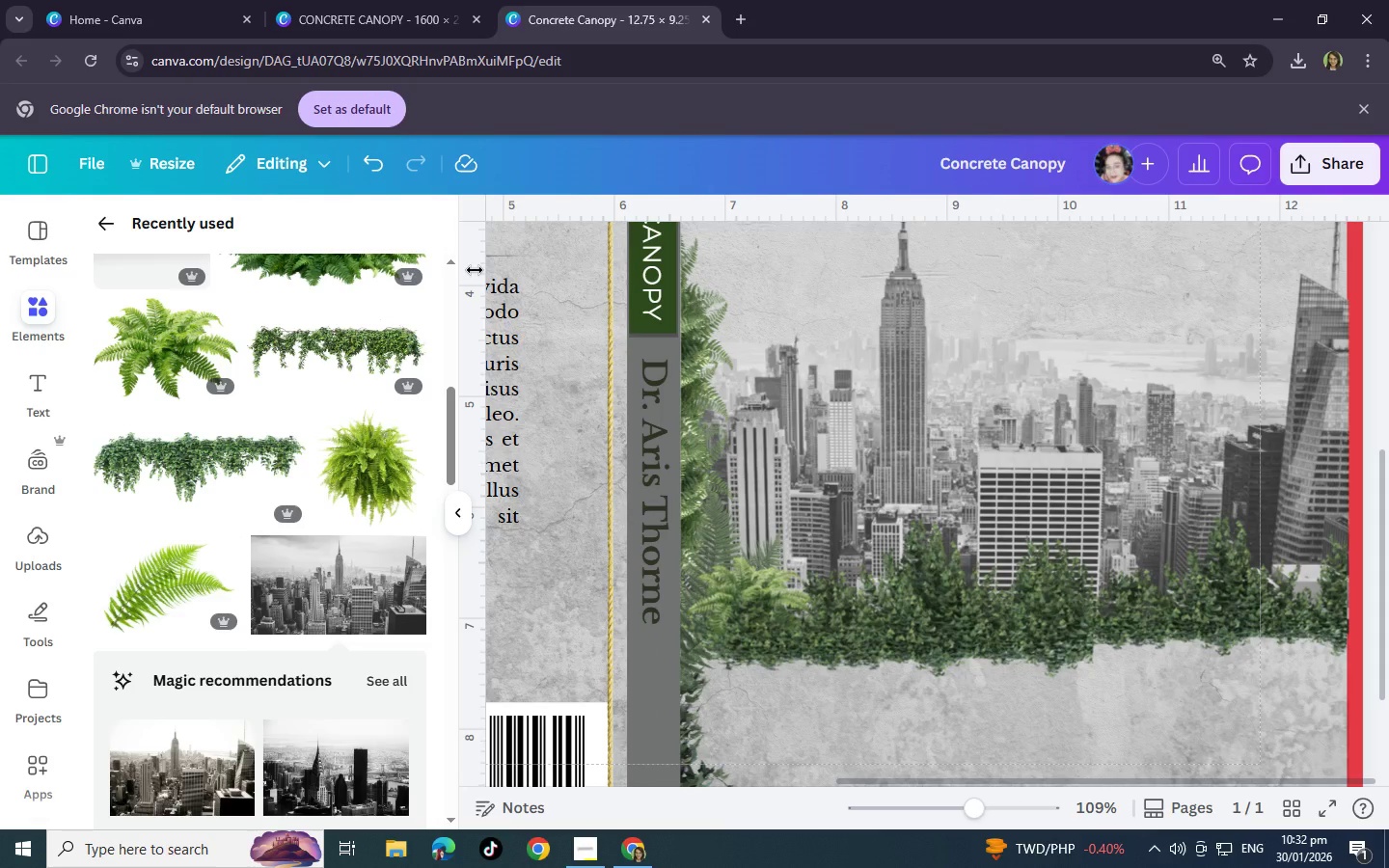 
key(Control+Z)
 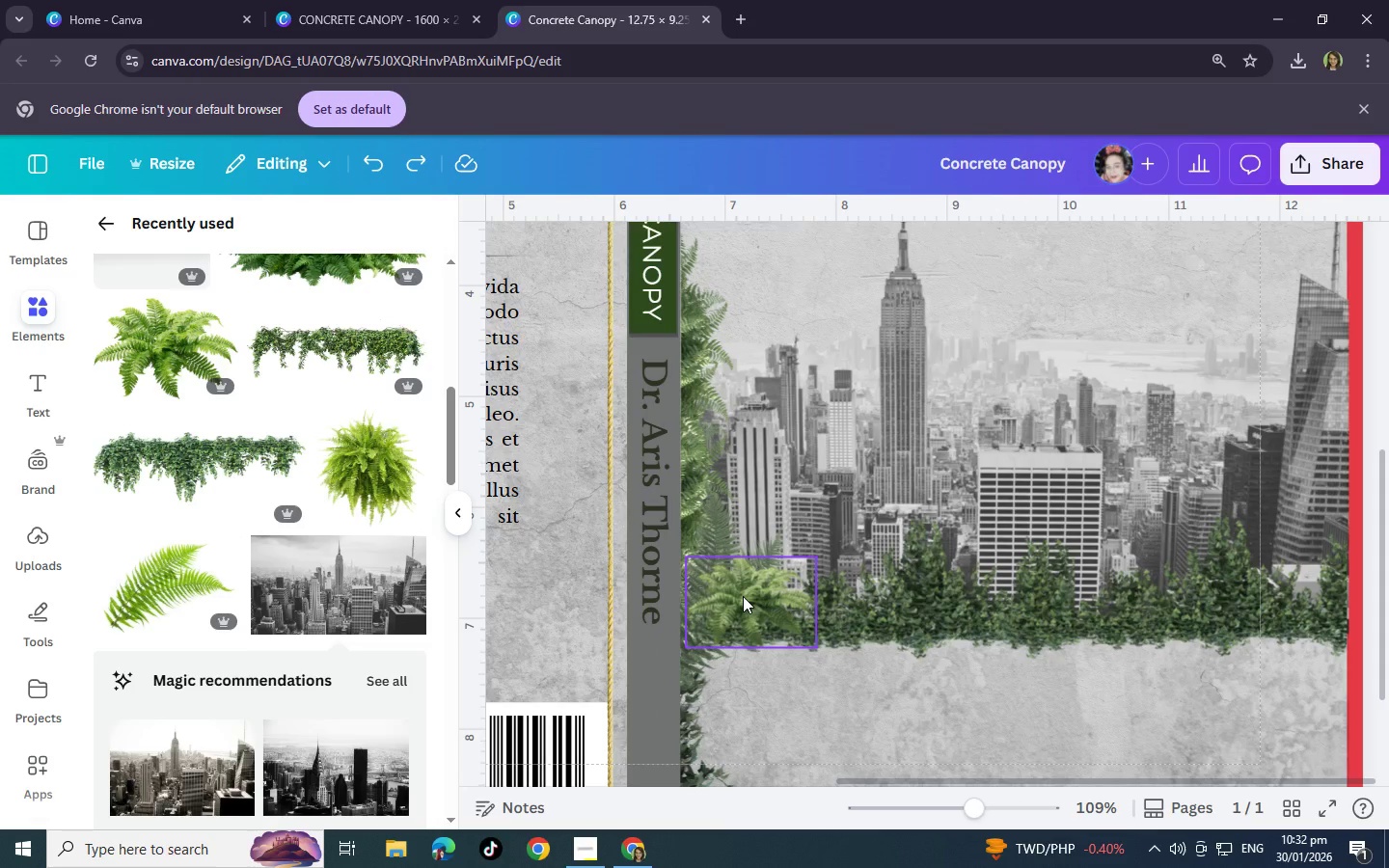 
left_click_drag(start_coordinate=[743, 596], to_coordinate=[994, 601])
 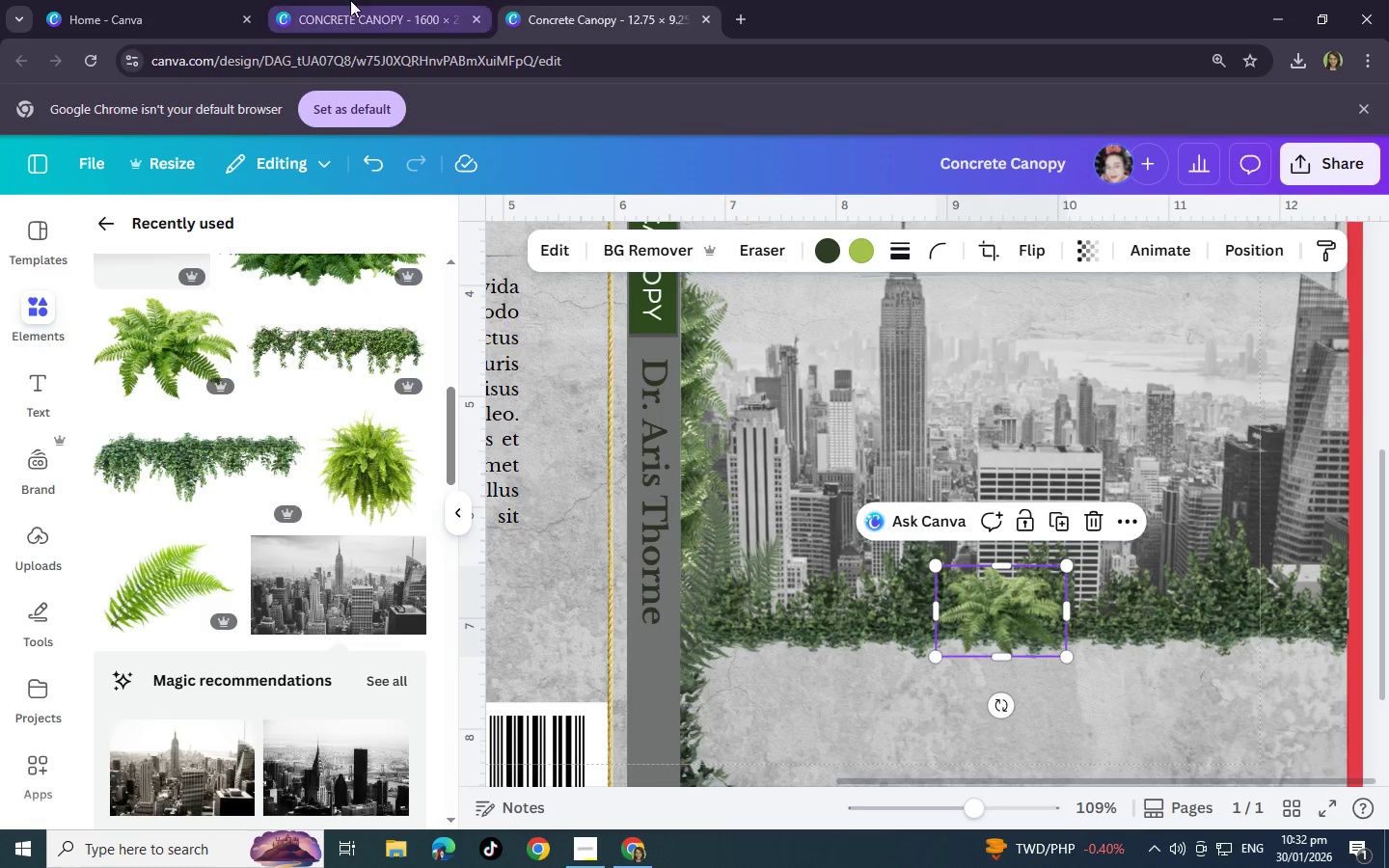 
left_click([348, 0])
 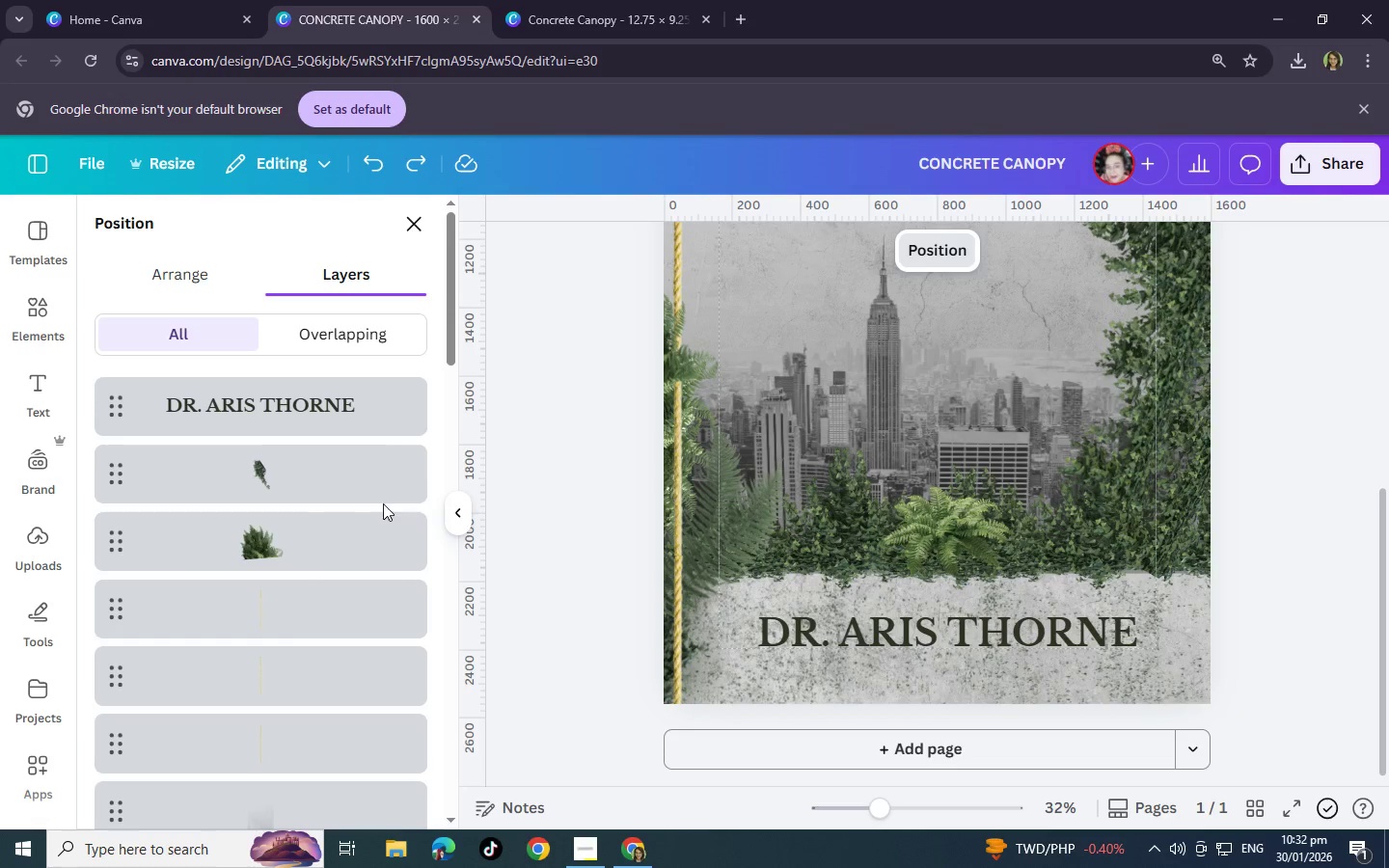 
left_click([272, 490])
 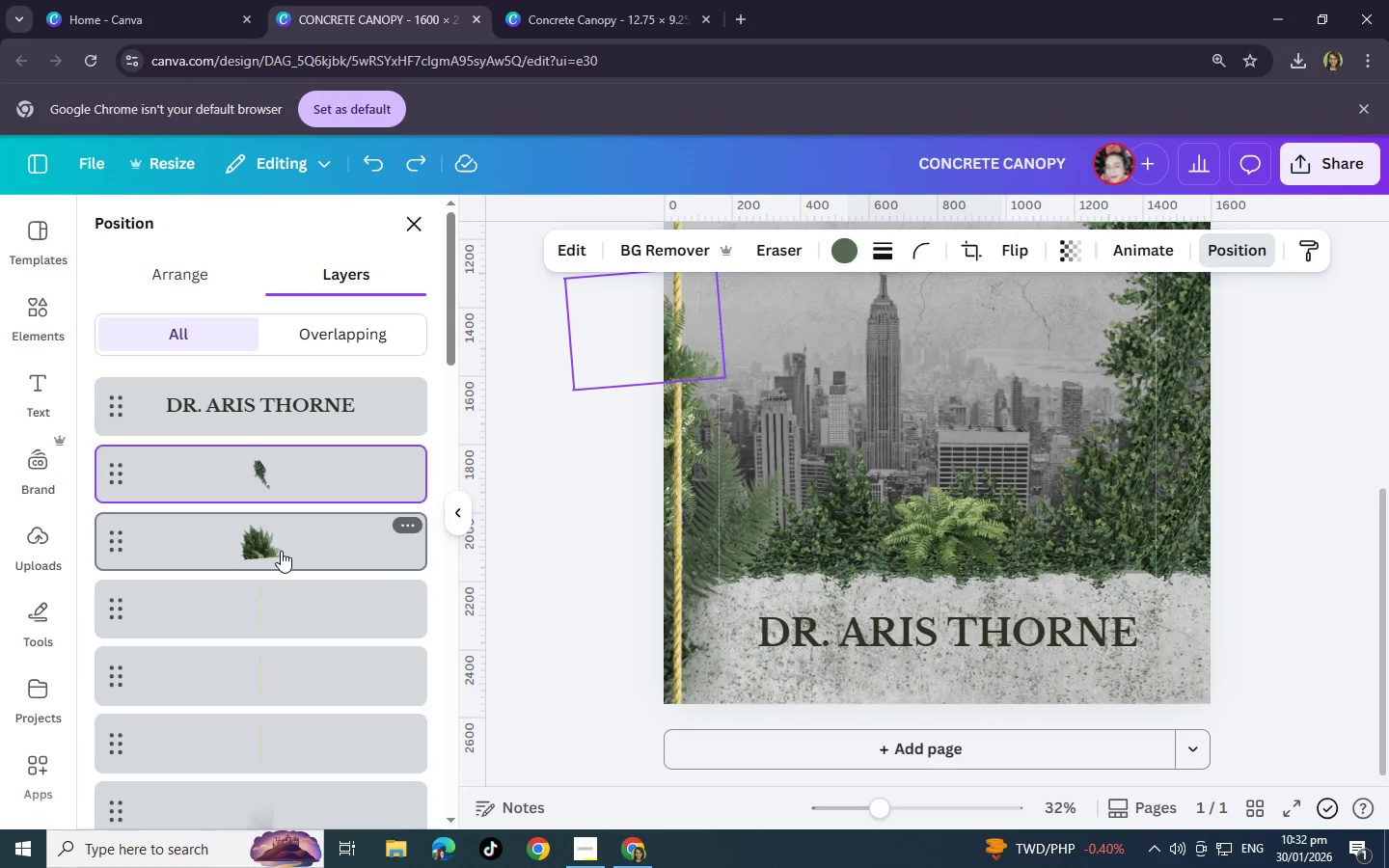 
left_click([281, 551])
 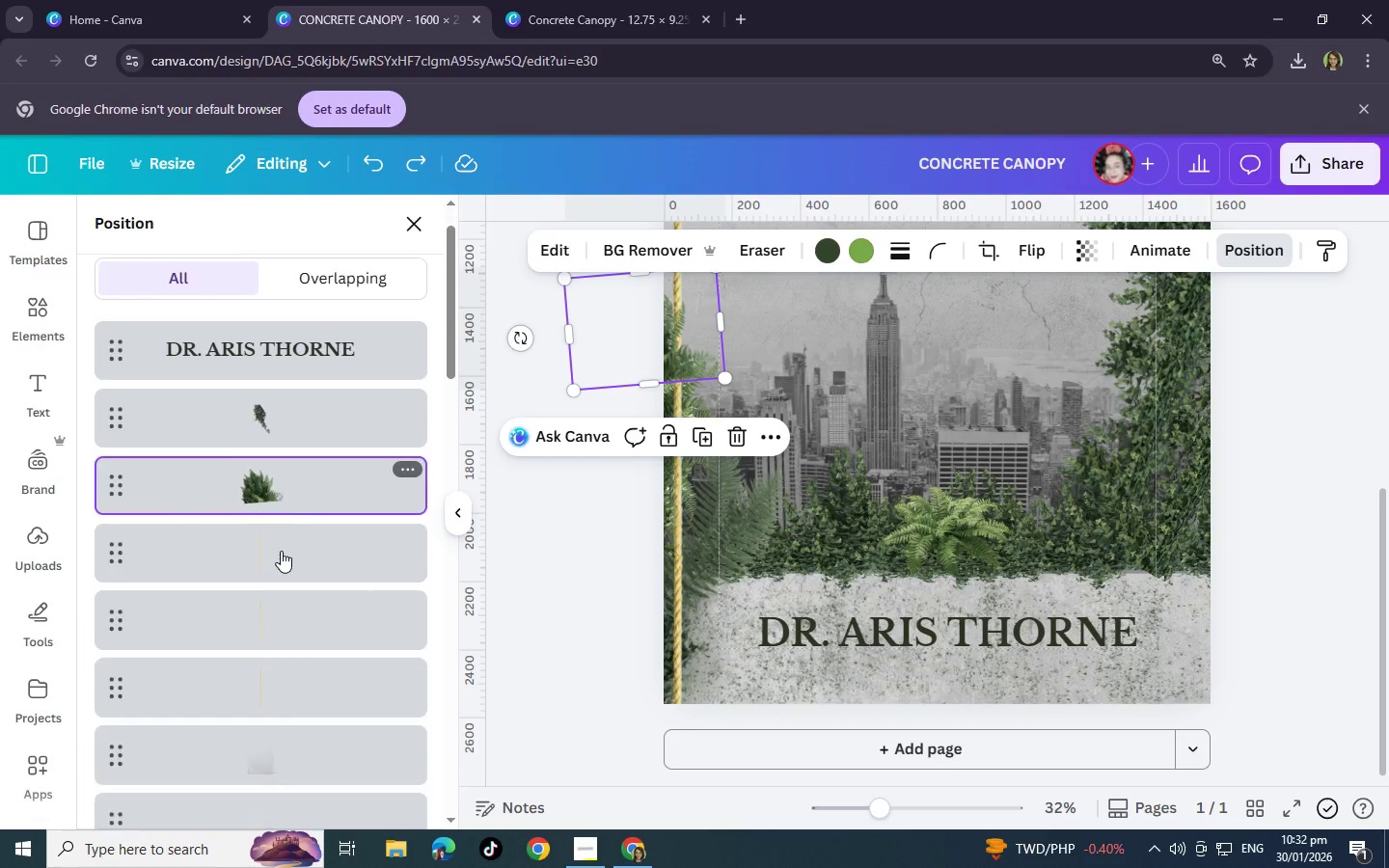 
scroll: coordinate [286, 572], scroll_direction: down, amount: 9.0
 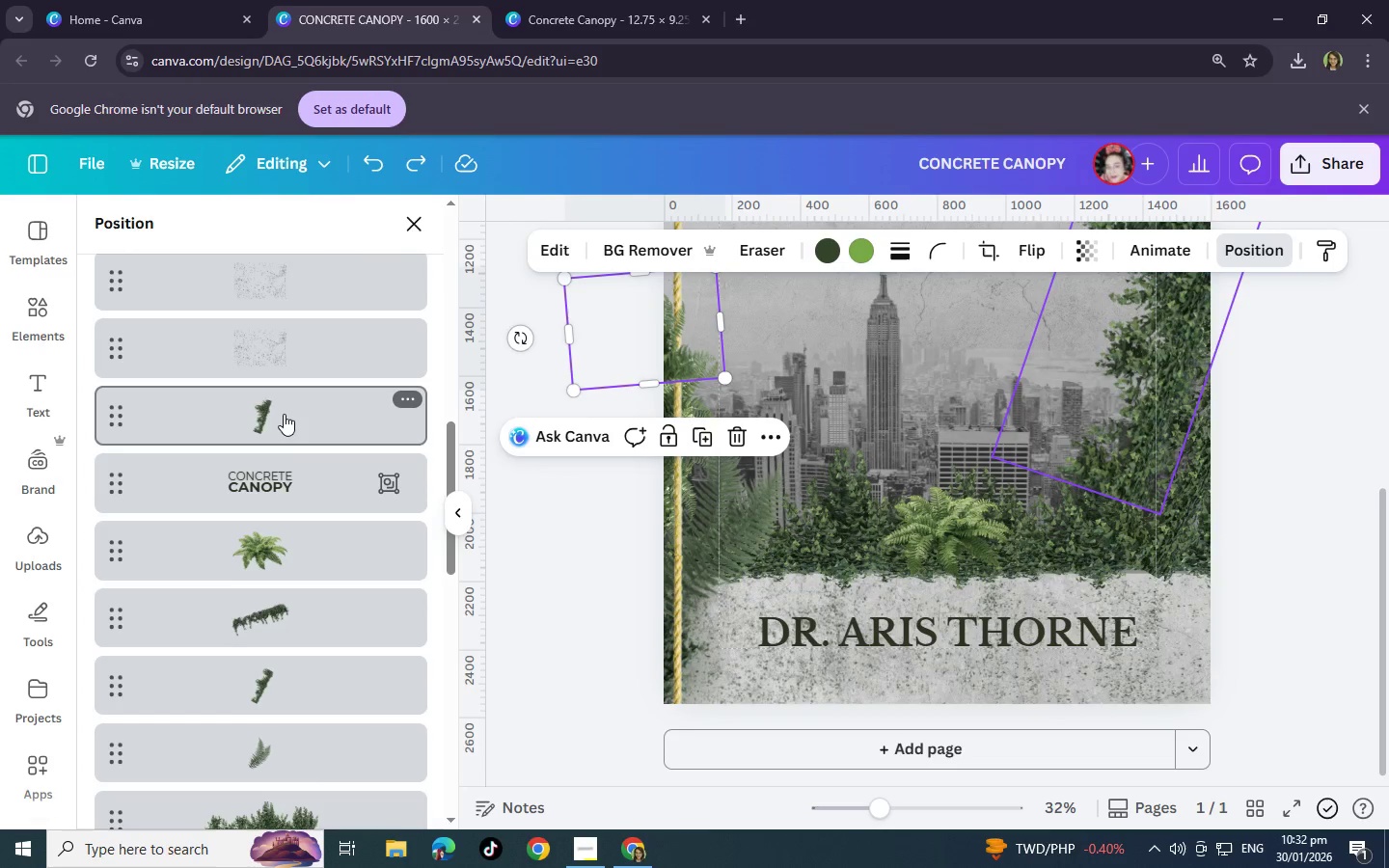 
left_click([284, 414])
 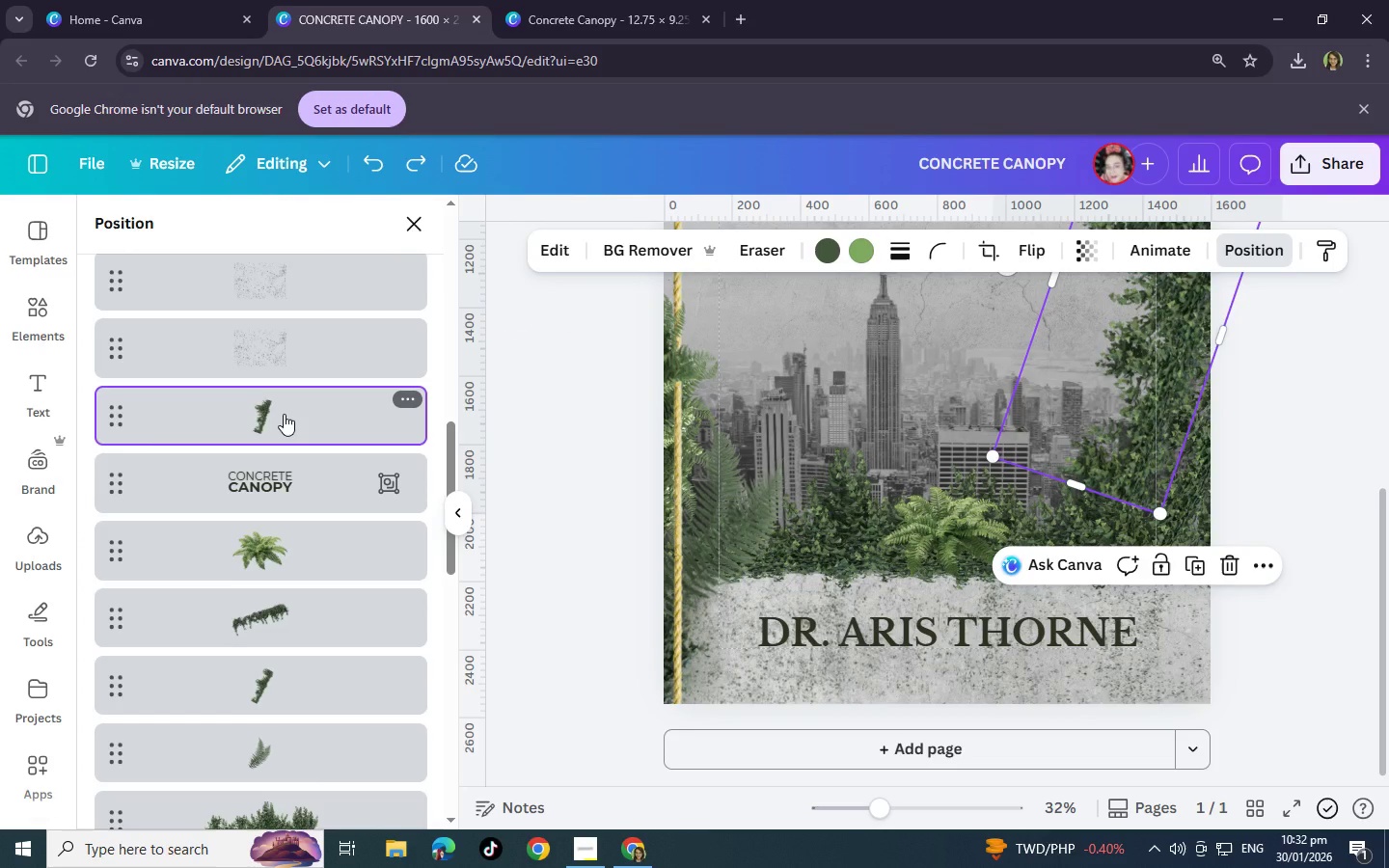 
key(Control+C)
 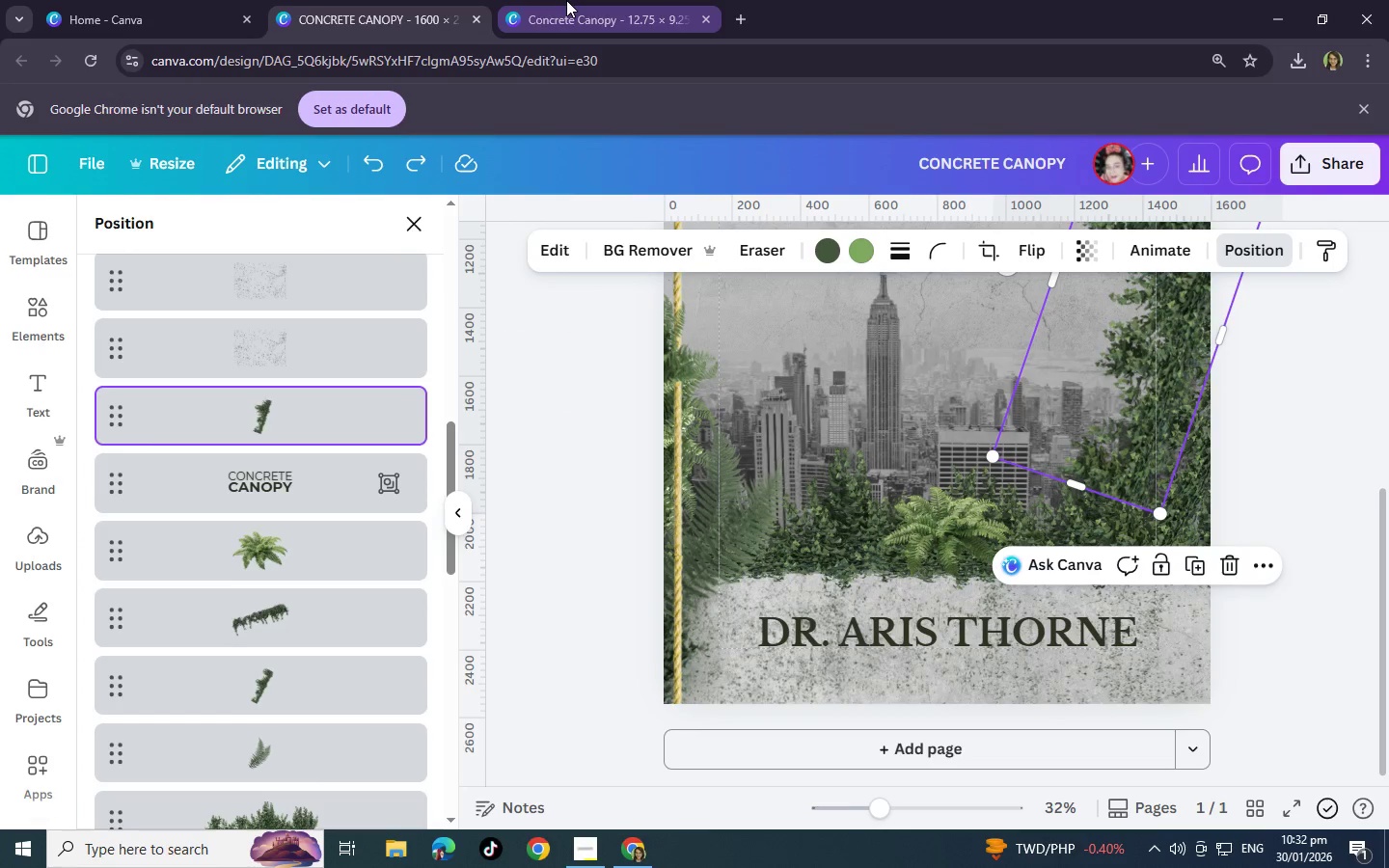 
left_click([566, 0])
 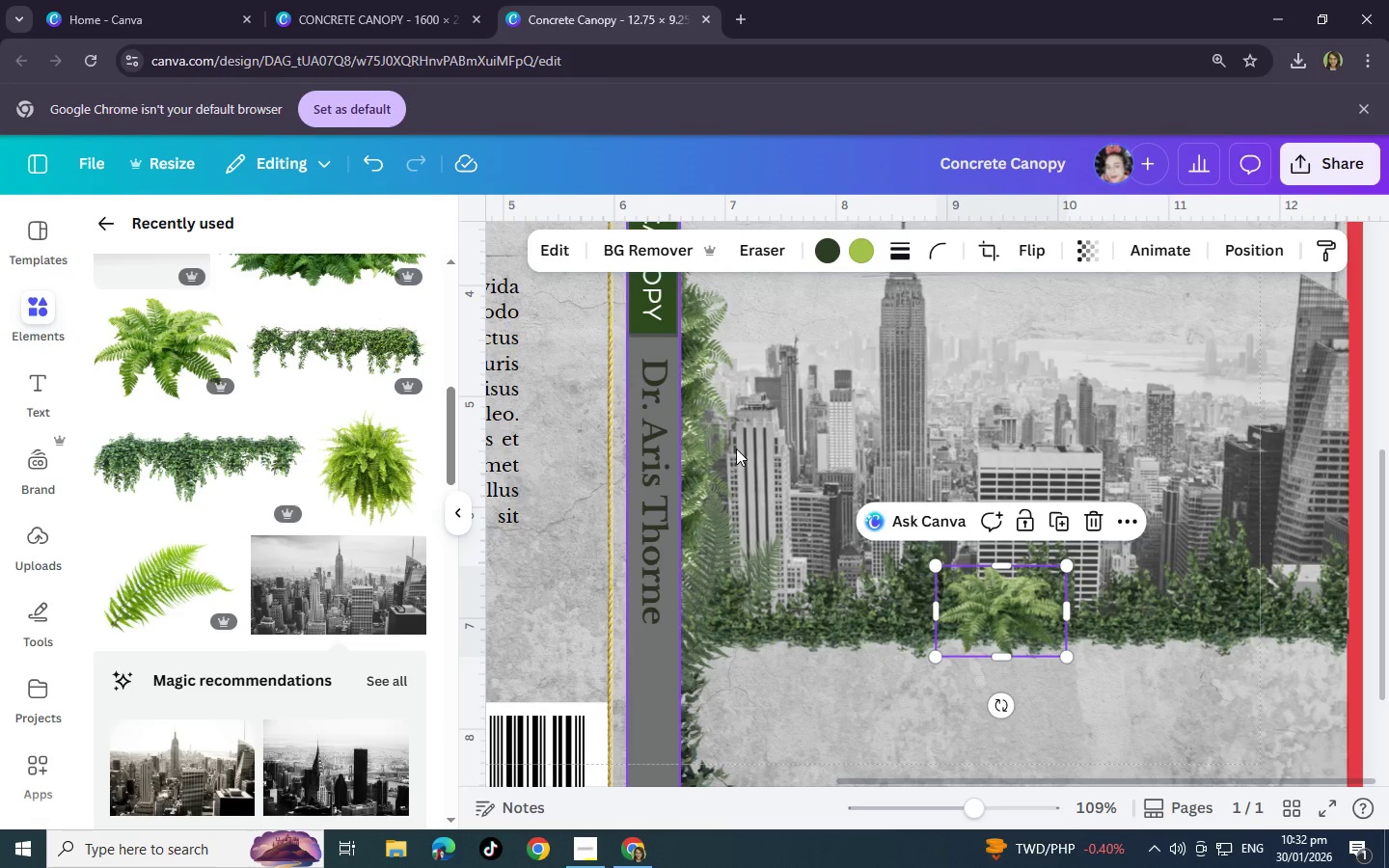 
left_click([736, 448])
 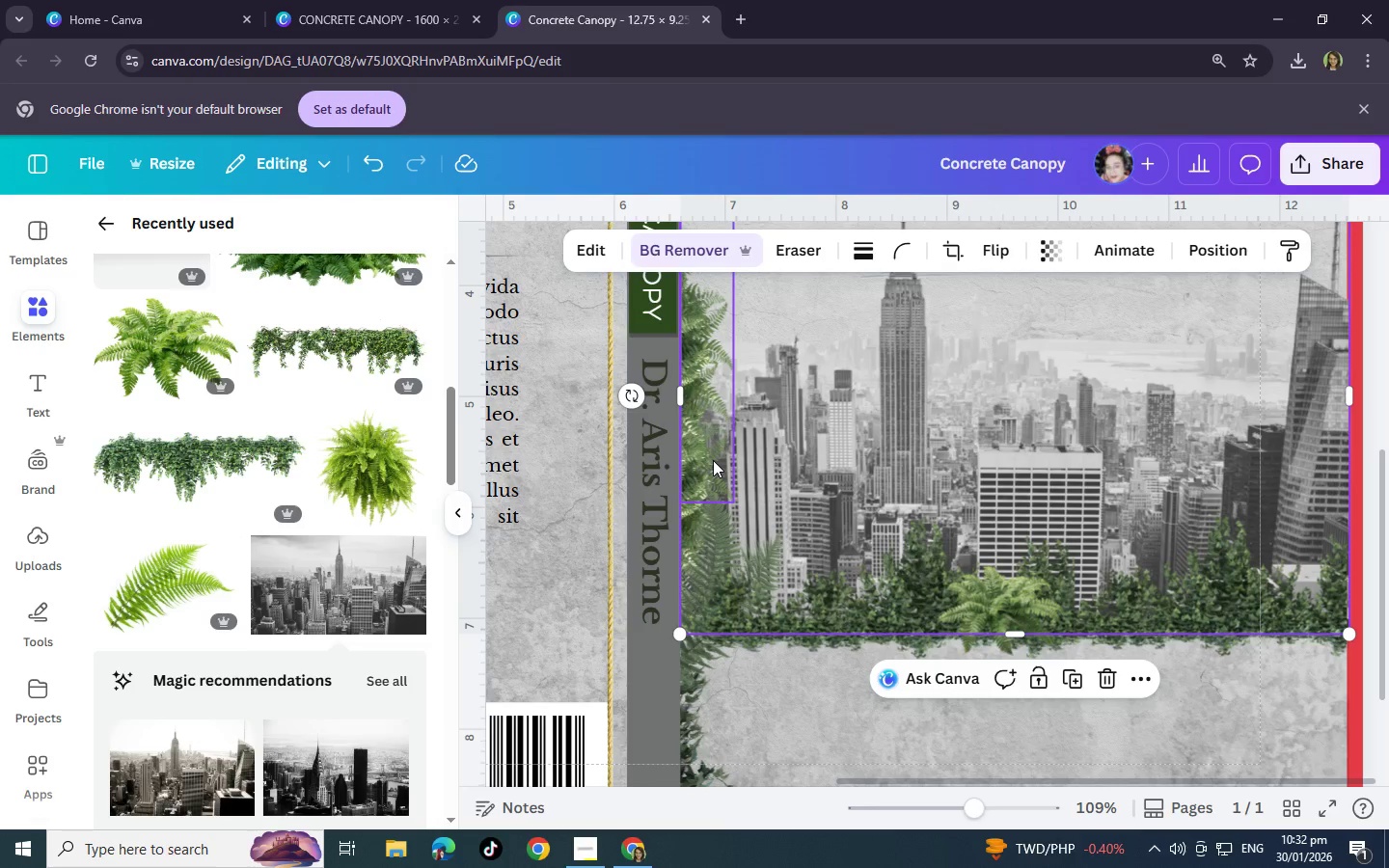 
key(Control+V)
 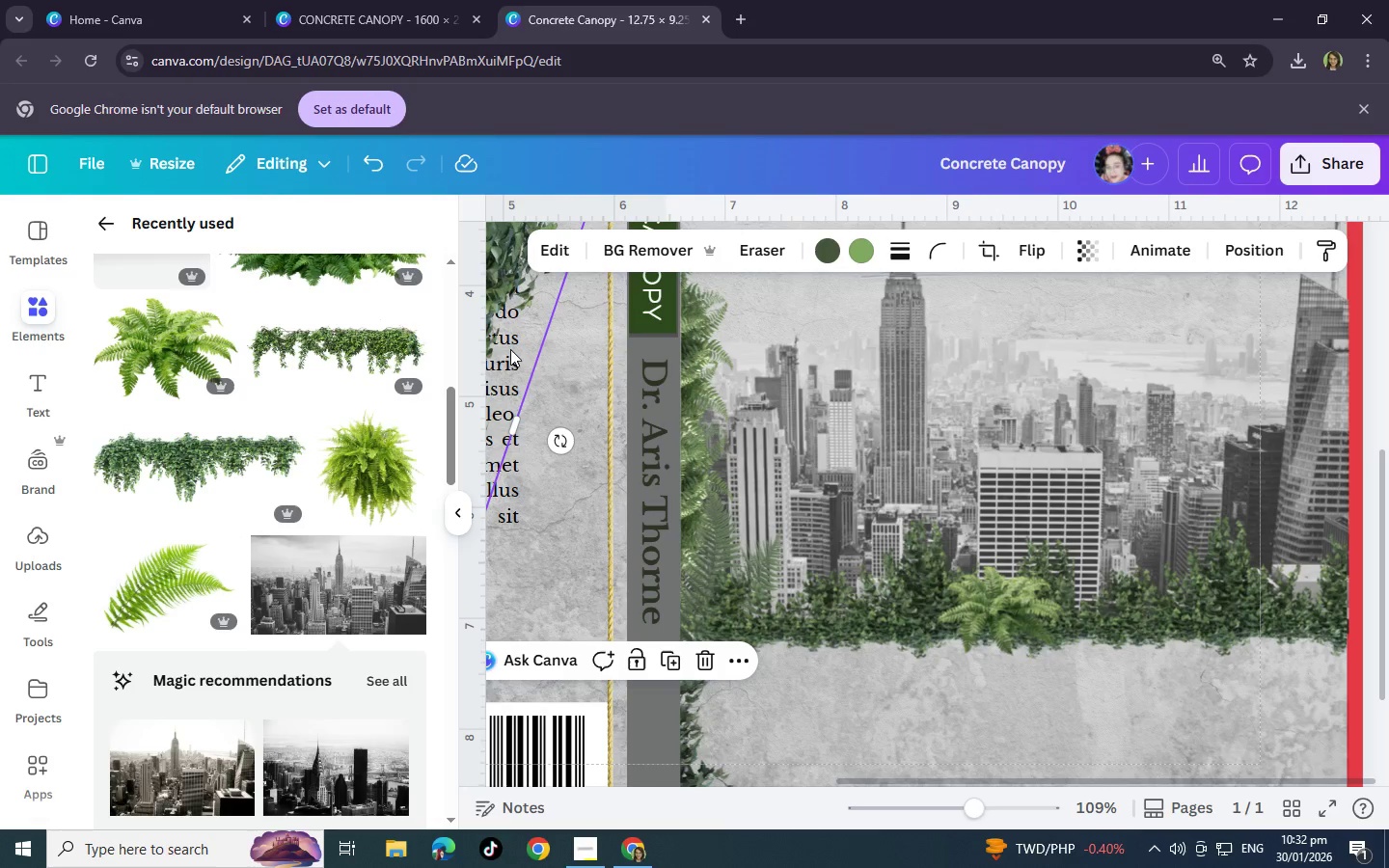 
left_click_drag(start_coordinate=[508, 349], to_coordinate=[1305, 492])
 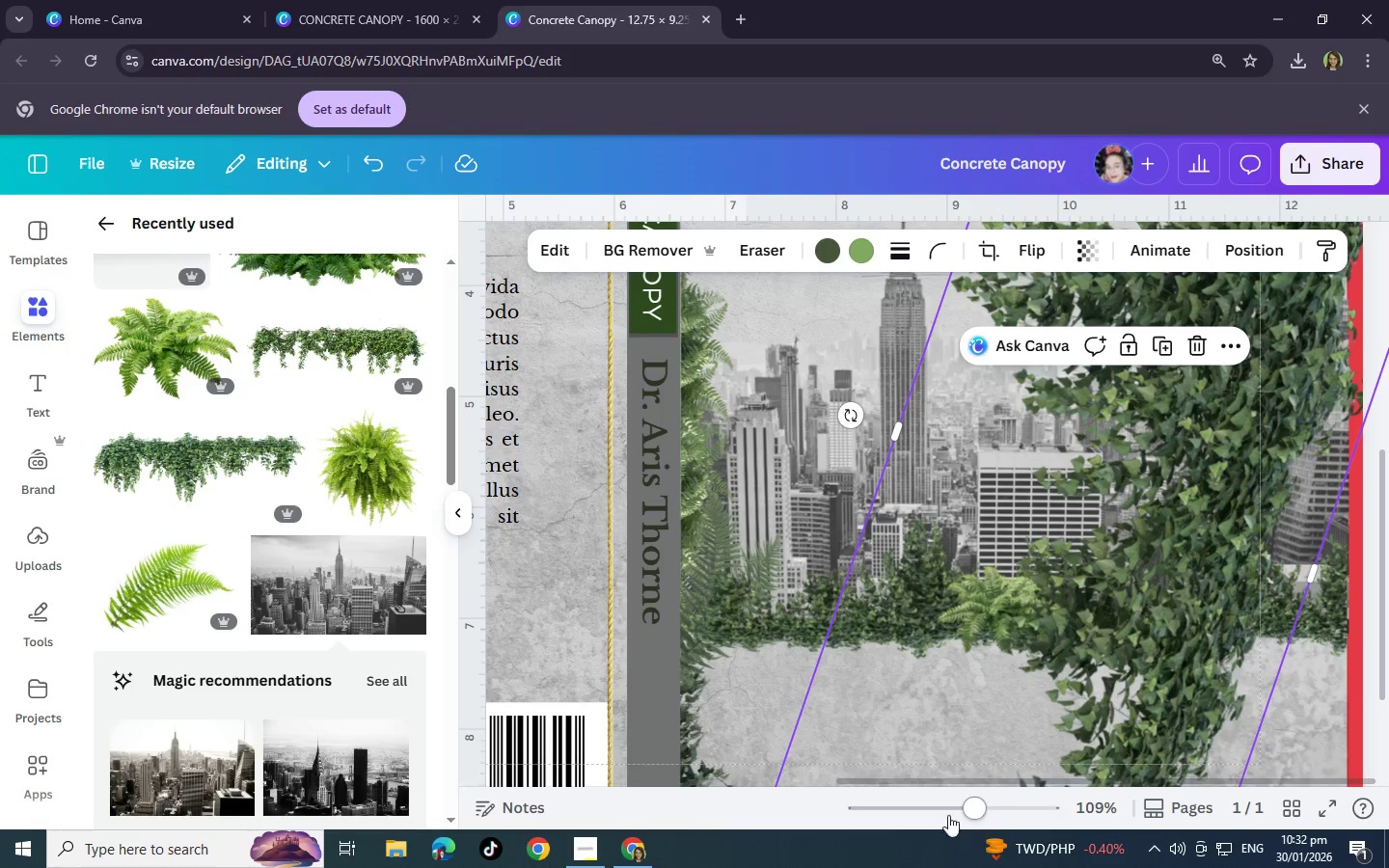 
left_click_drag(start_coordinate=[934, 811], to_coordinate=[939, 807])
 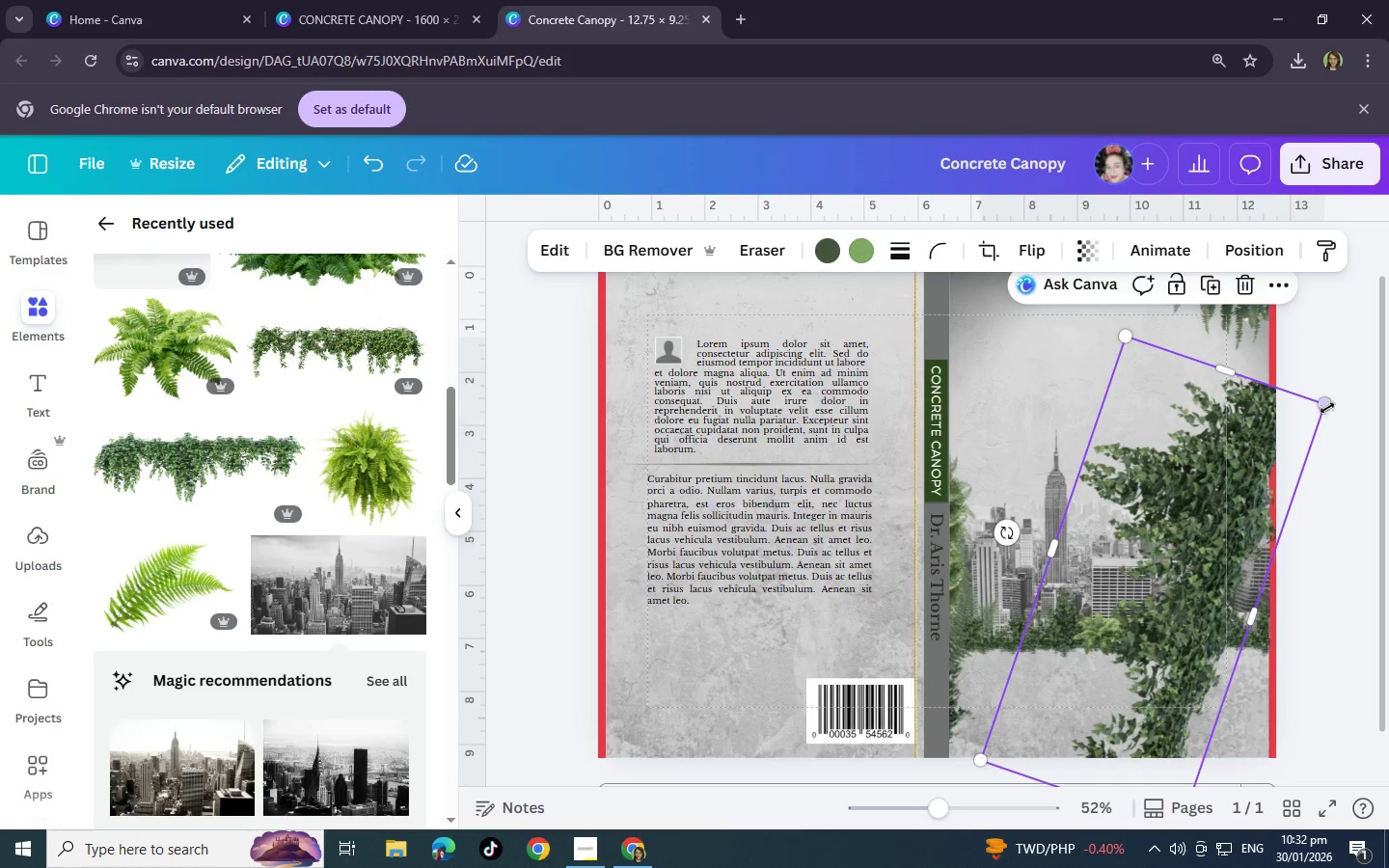 
left_click_drag(start_coordinate=[1327, 408], to_coordinate=[1112, 578])
 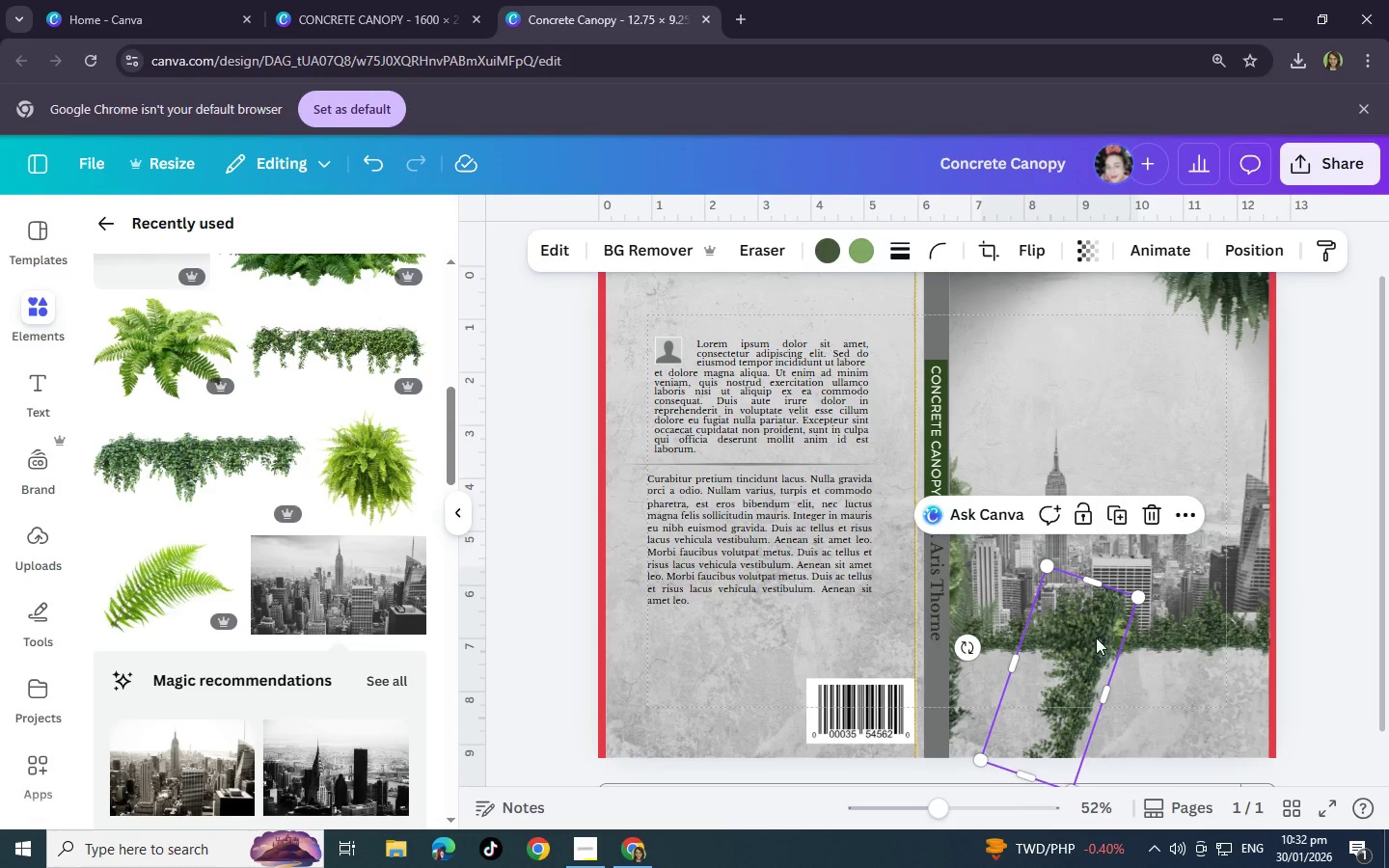 
left_click_drag(start_coordinate=[1078, 662], to_coordinate=[1254, 537])
 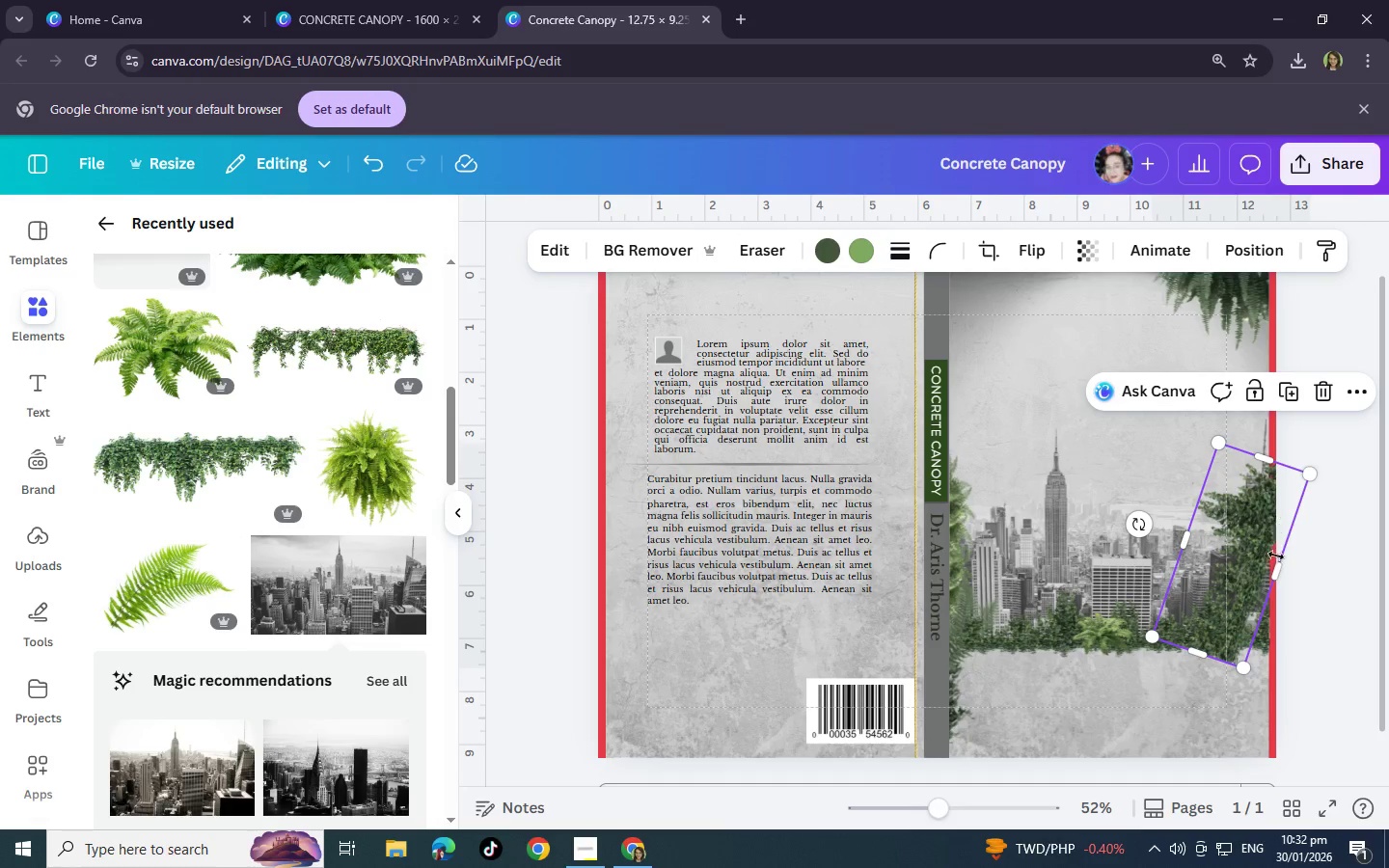 
left_click_drag(start_coordinate=[1278, 569], to_coordinate=[1236, 561])
 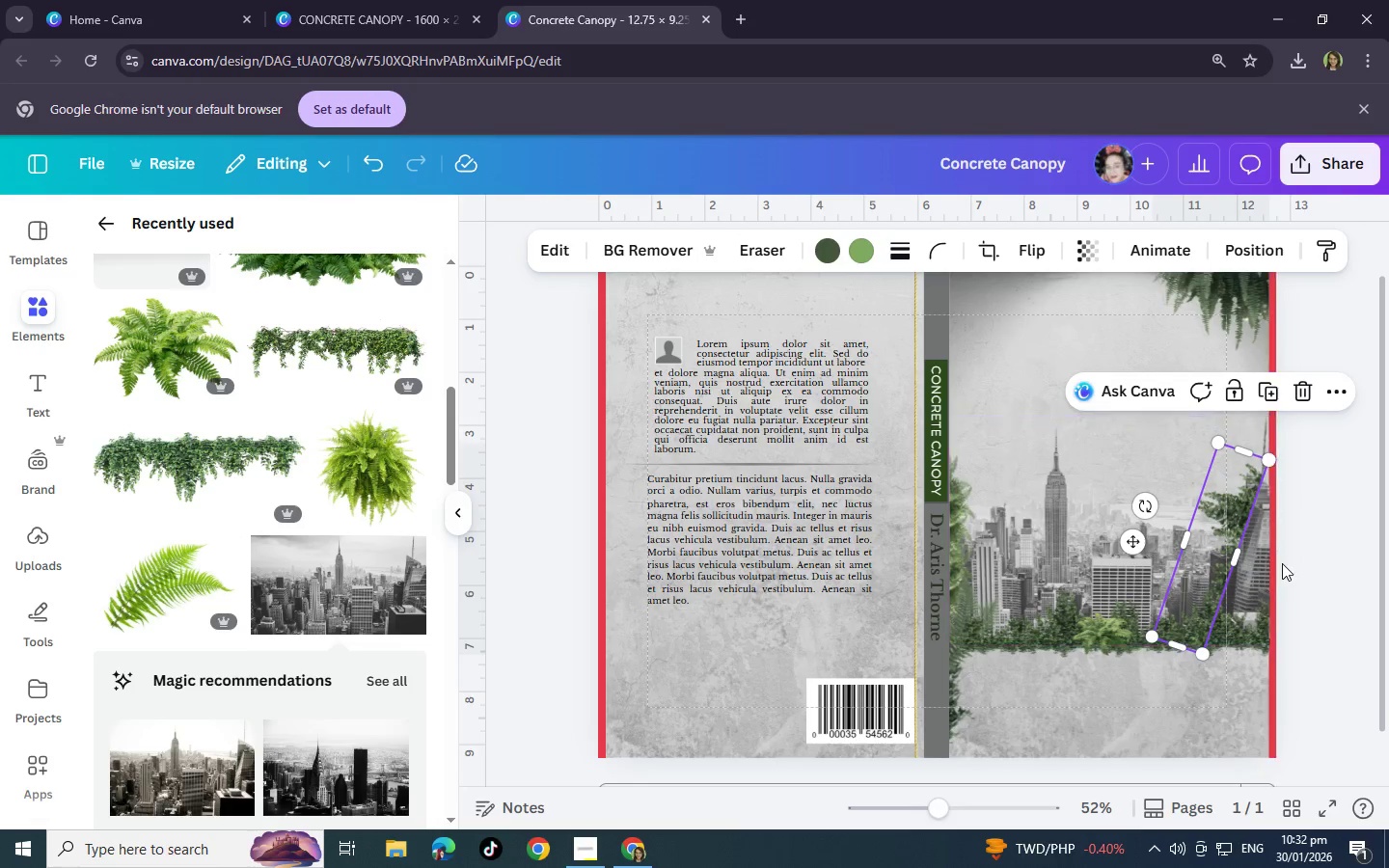 
scroll: coordinate [1282, 563], scroll_direction: up, amount: 2.0
 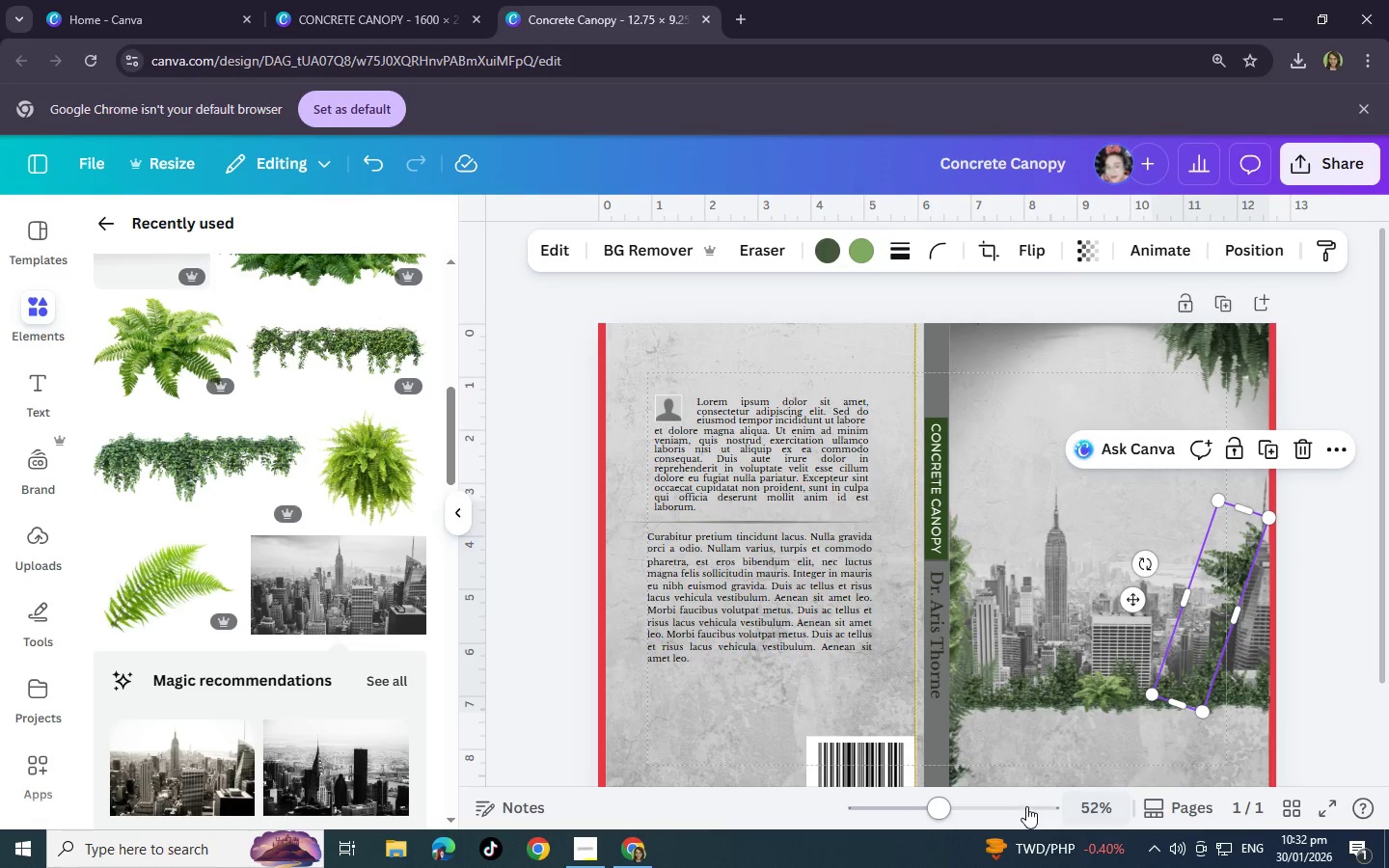 
left_click([1021, 804])
 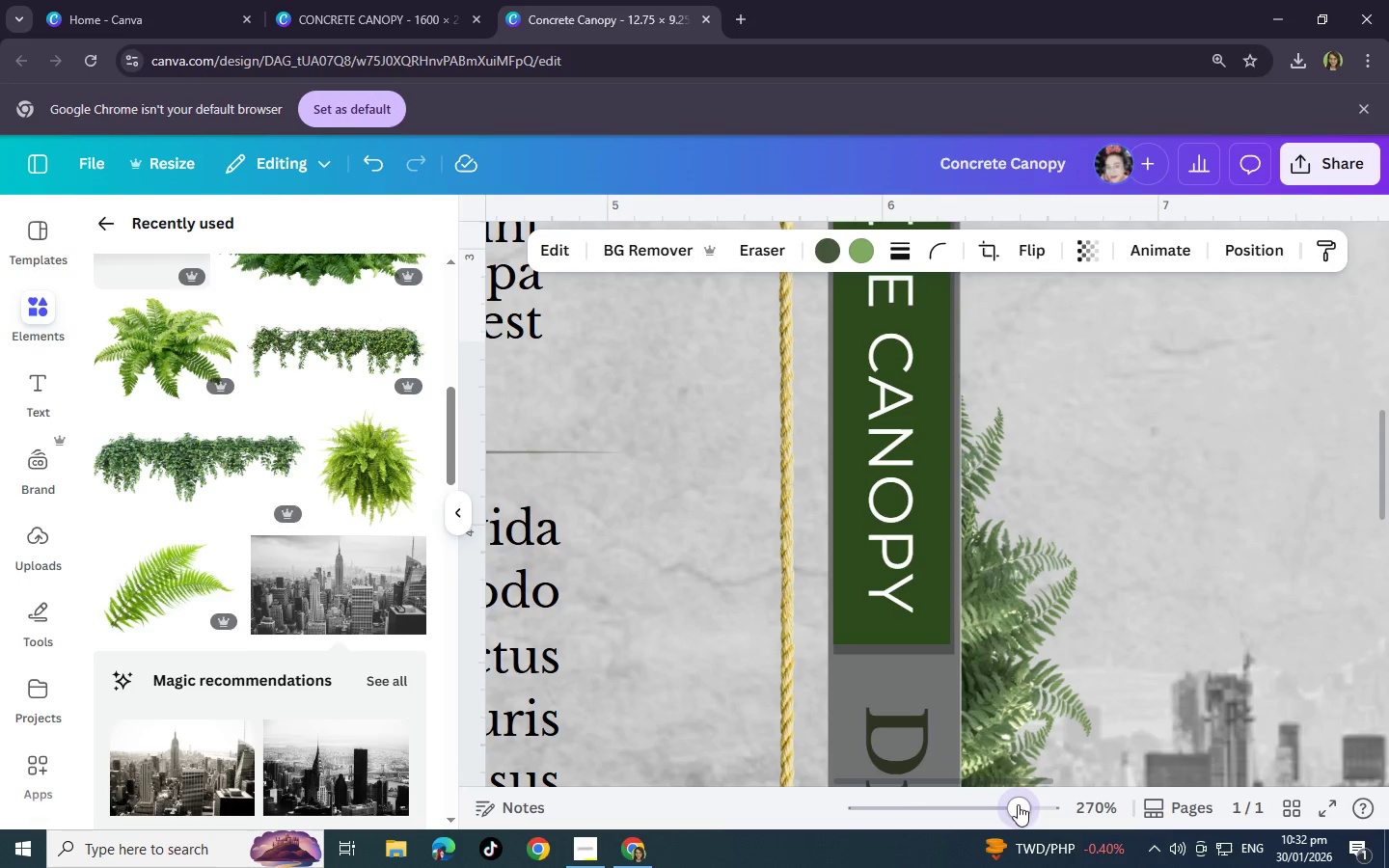 
left_click_drag(start_coordinate=[1021, 804], to_coordinate=[978, 798])
 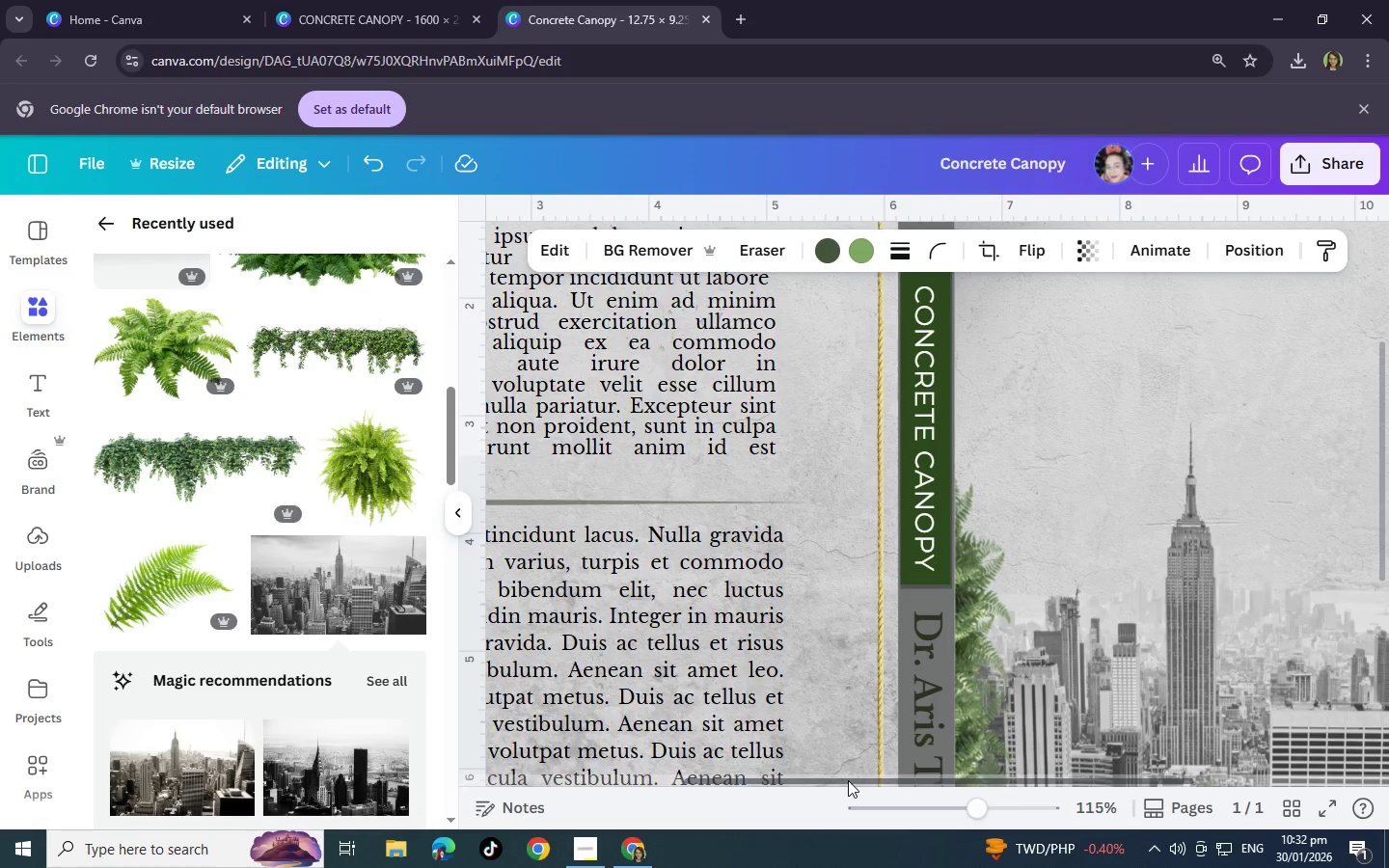 
left_click_drag(start_coordinate=[847, 780], to_coordinate=[1098, 775])
 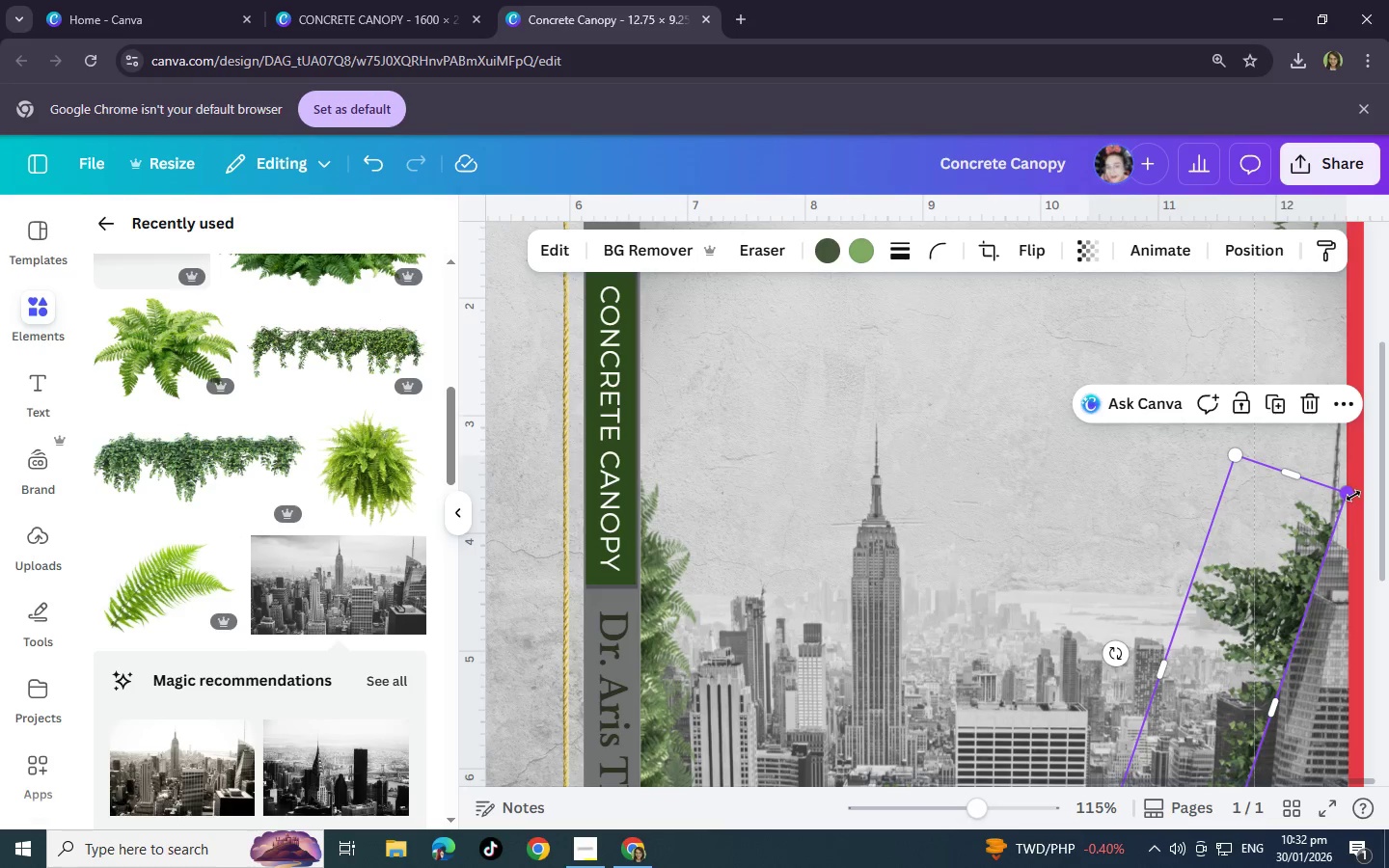 
left_click_drag(start_coordinate=[1349, 495], to_coordinate=[1341, 498])
 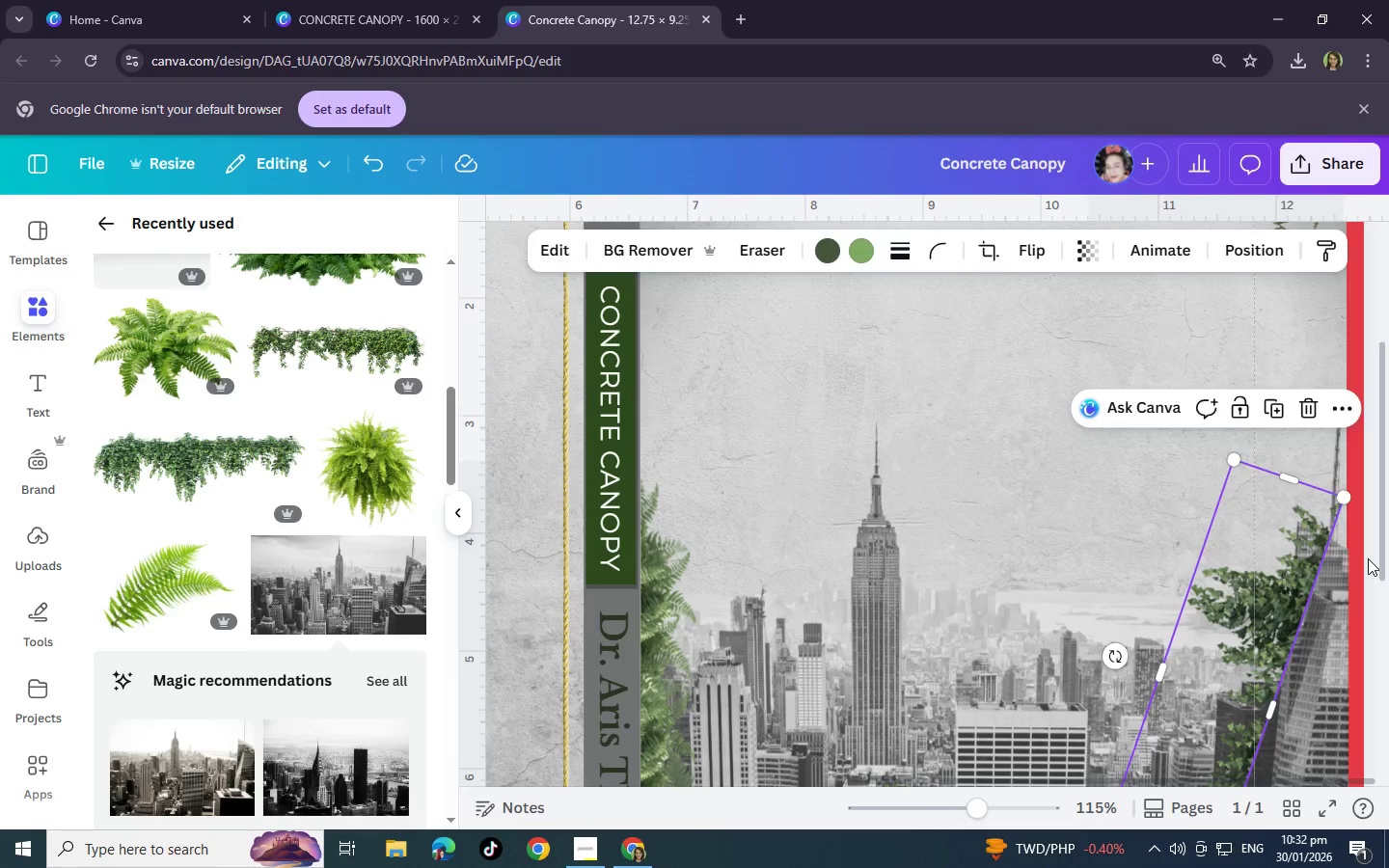 
left_click([1368, 558])
 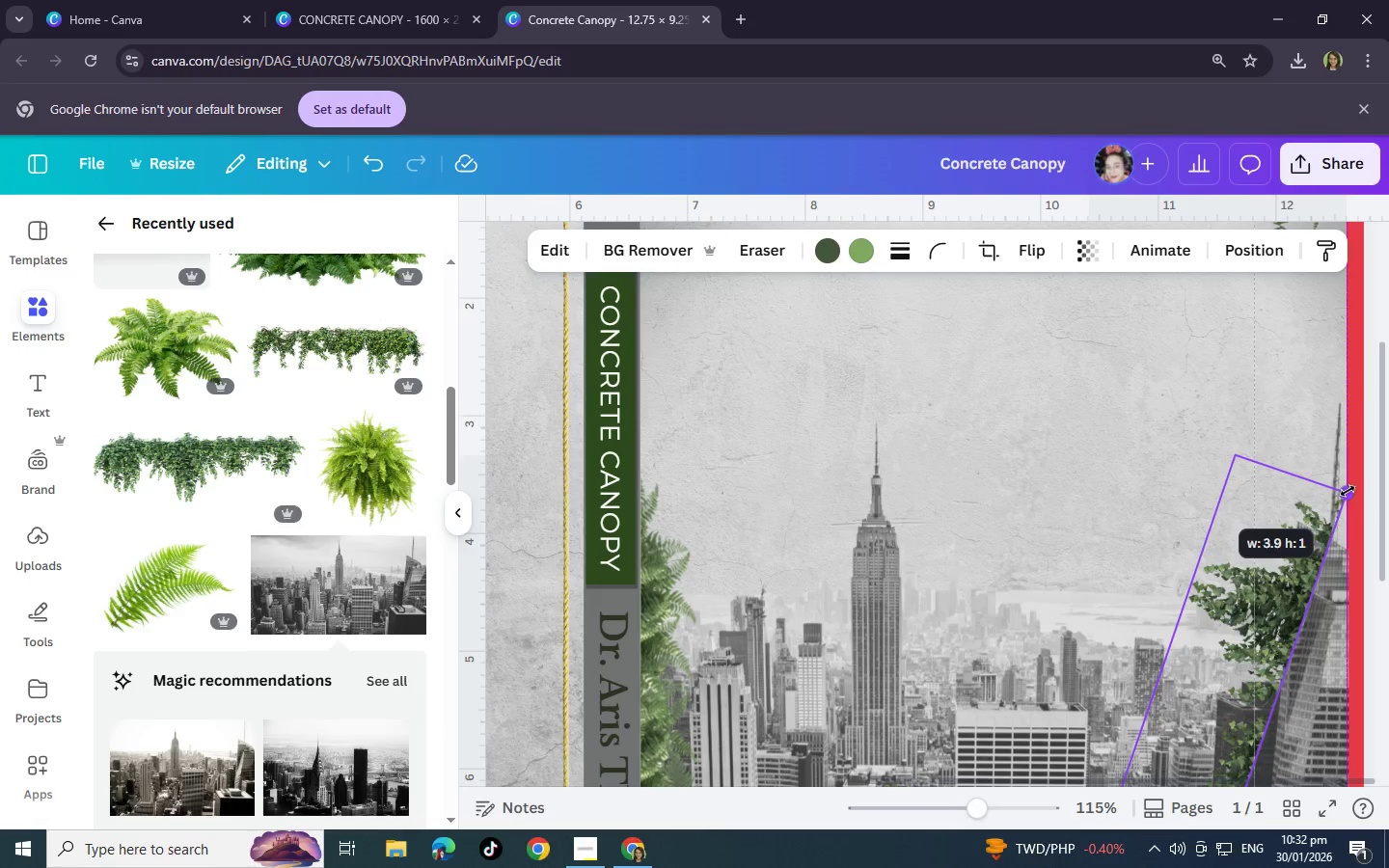 
left_click([1375, 602])
 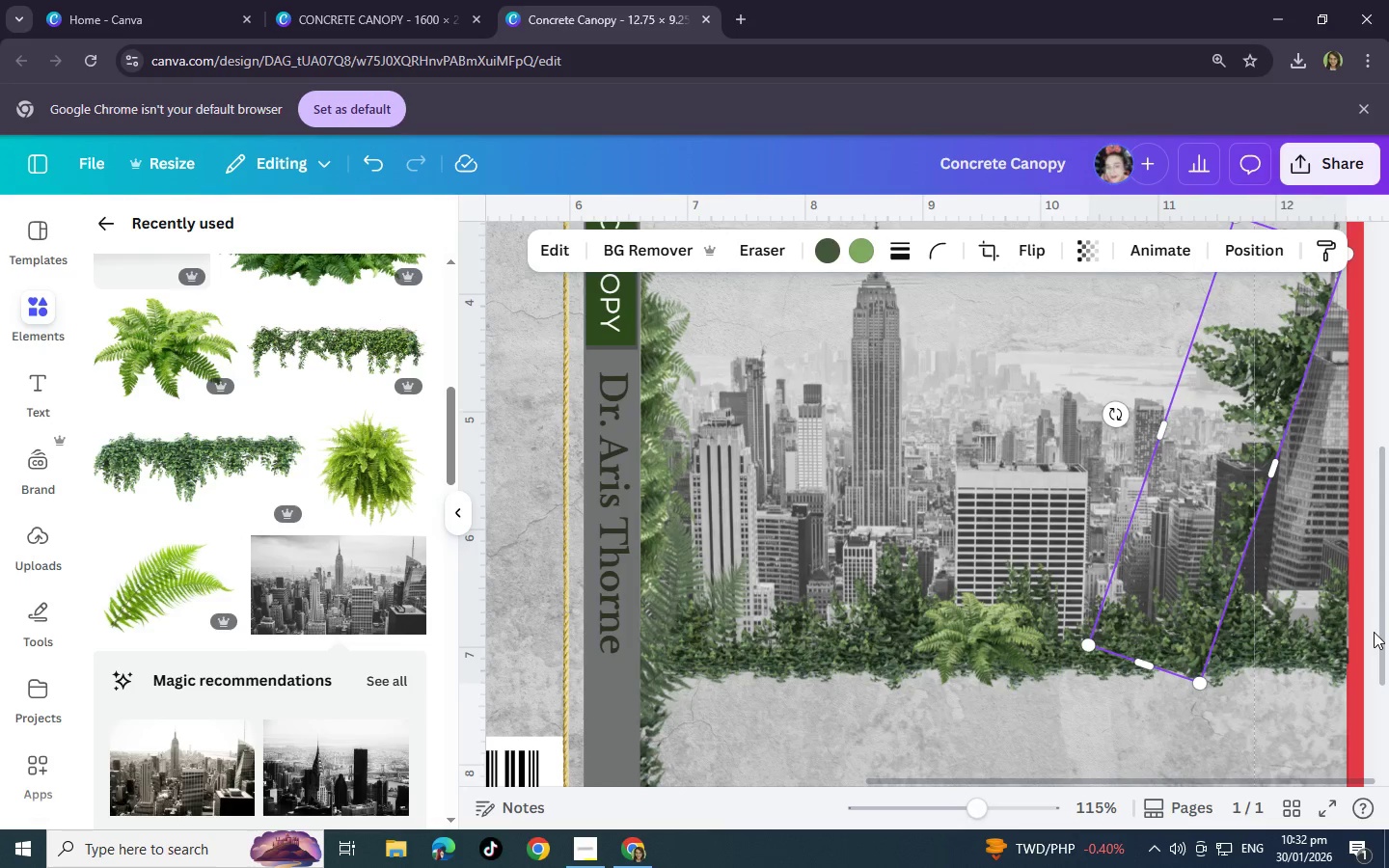 
left_click([1374, 632])
 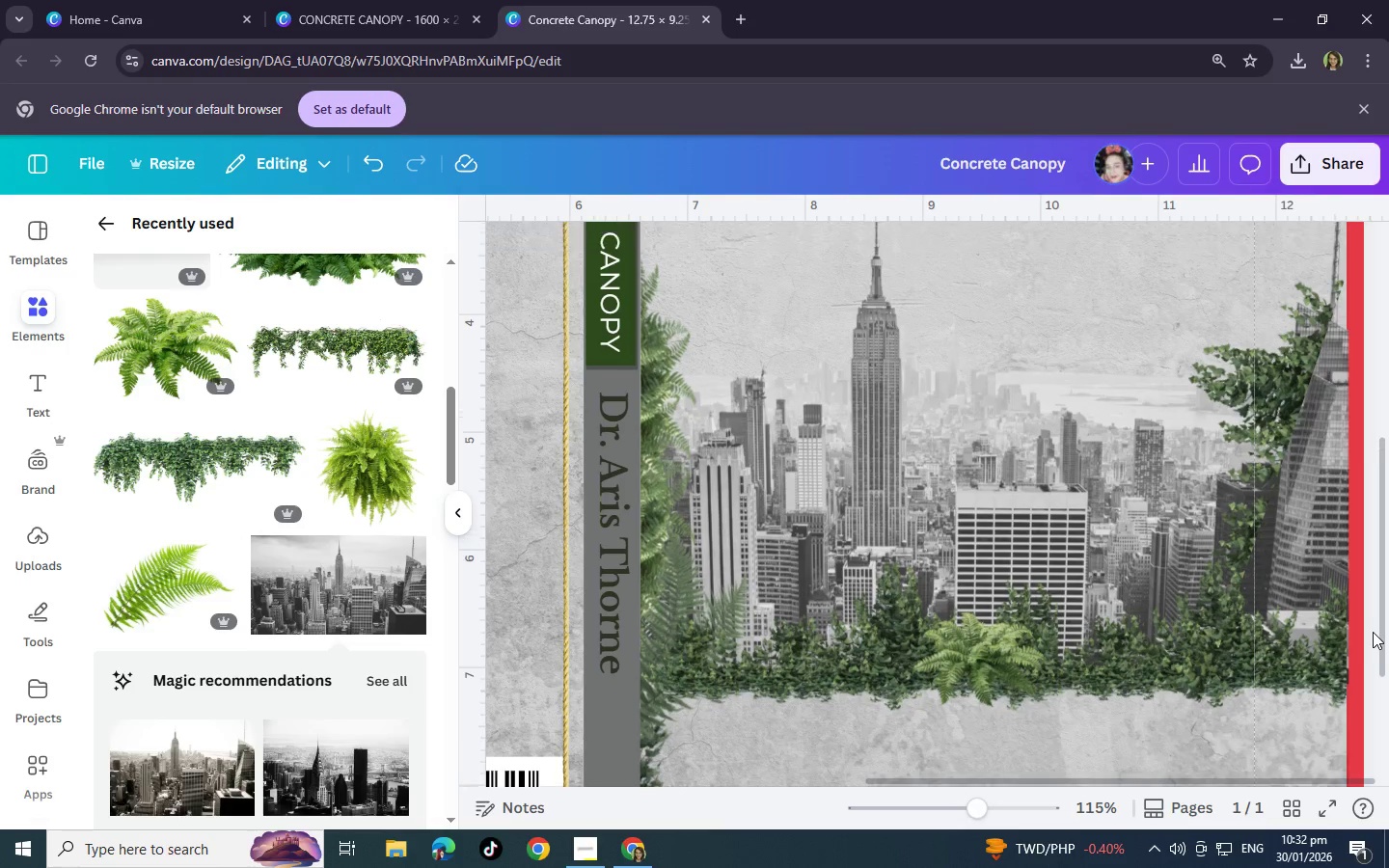 
scroll: coordinate [1373, 632], scroll_direction: up, amount: 1.0
 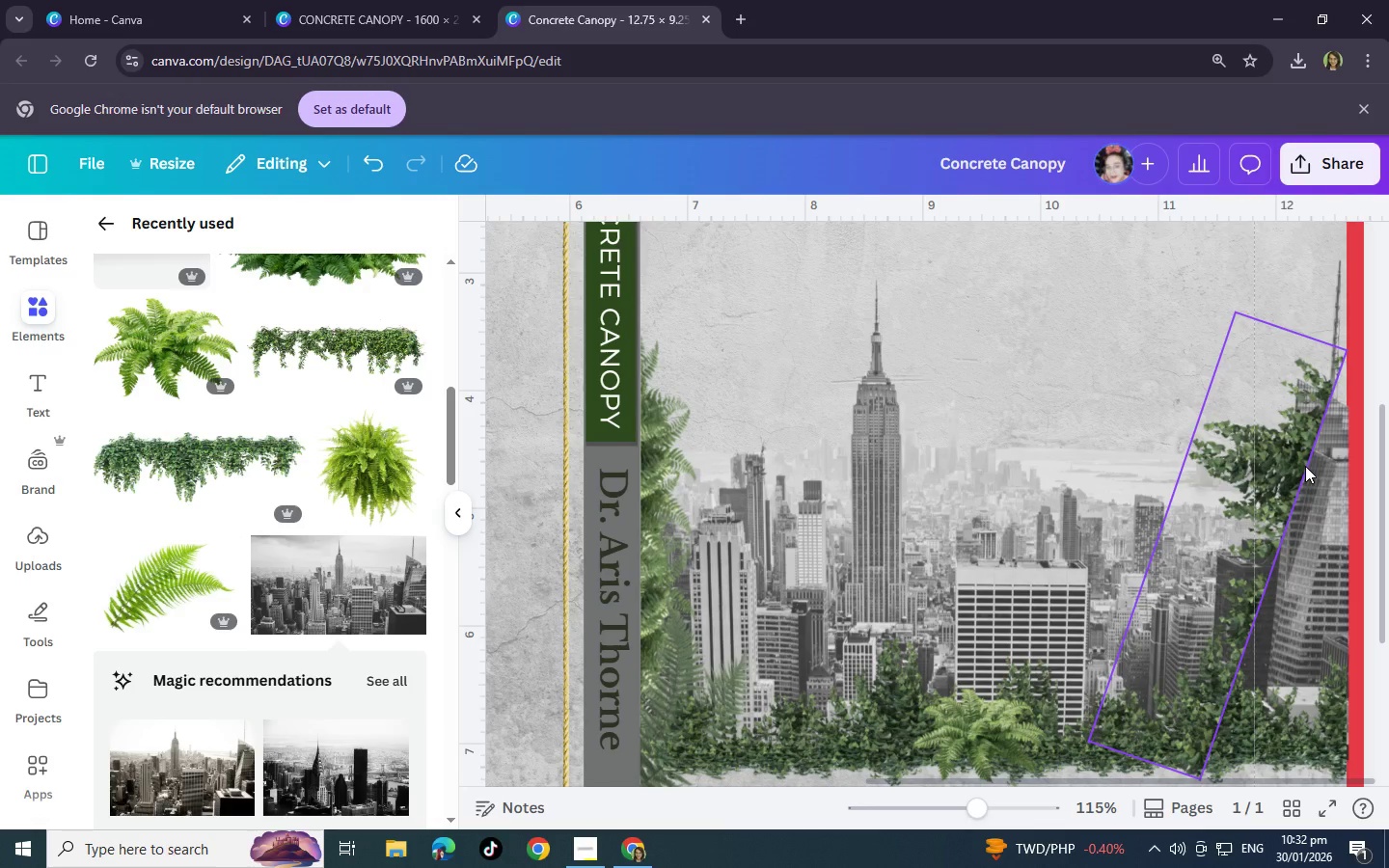 
left_click([1305, 466])
 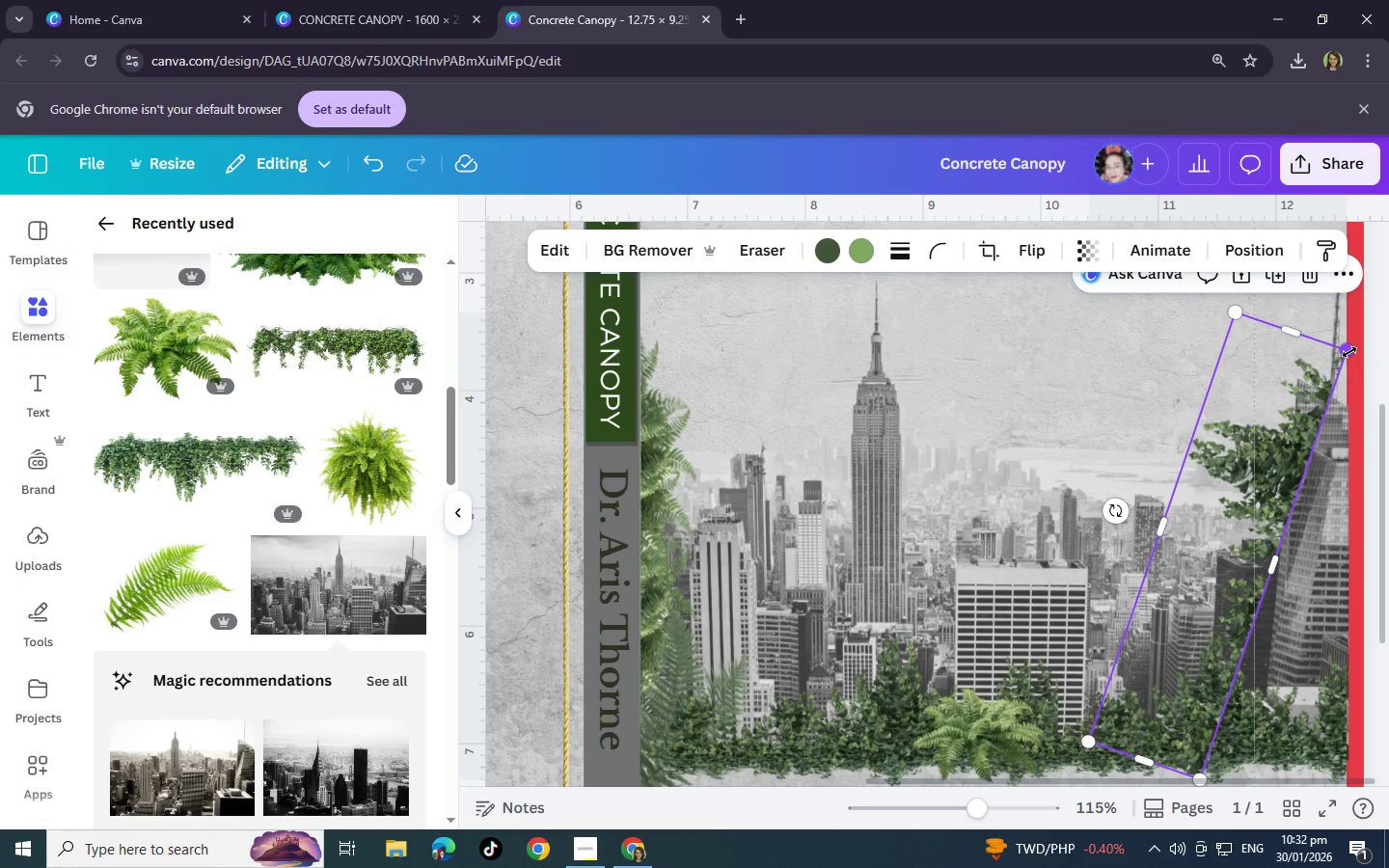 
left_click_drag(start_coordinate=[1349, 352], to_coordinate=[1350, 347])
 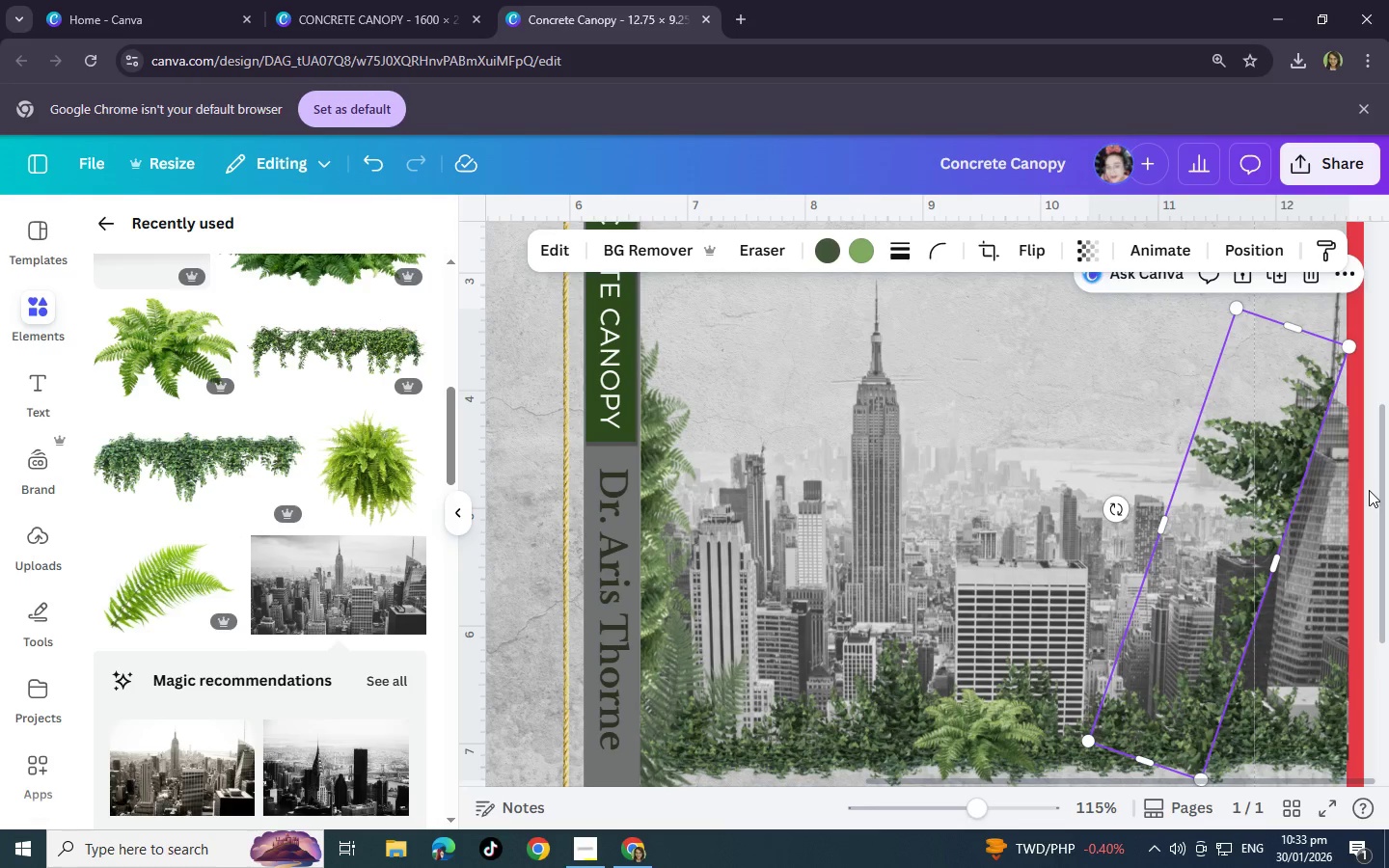 
left_click([1369, 490])
 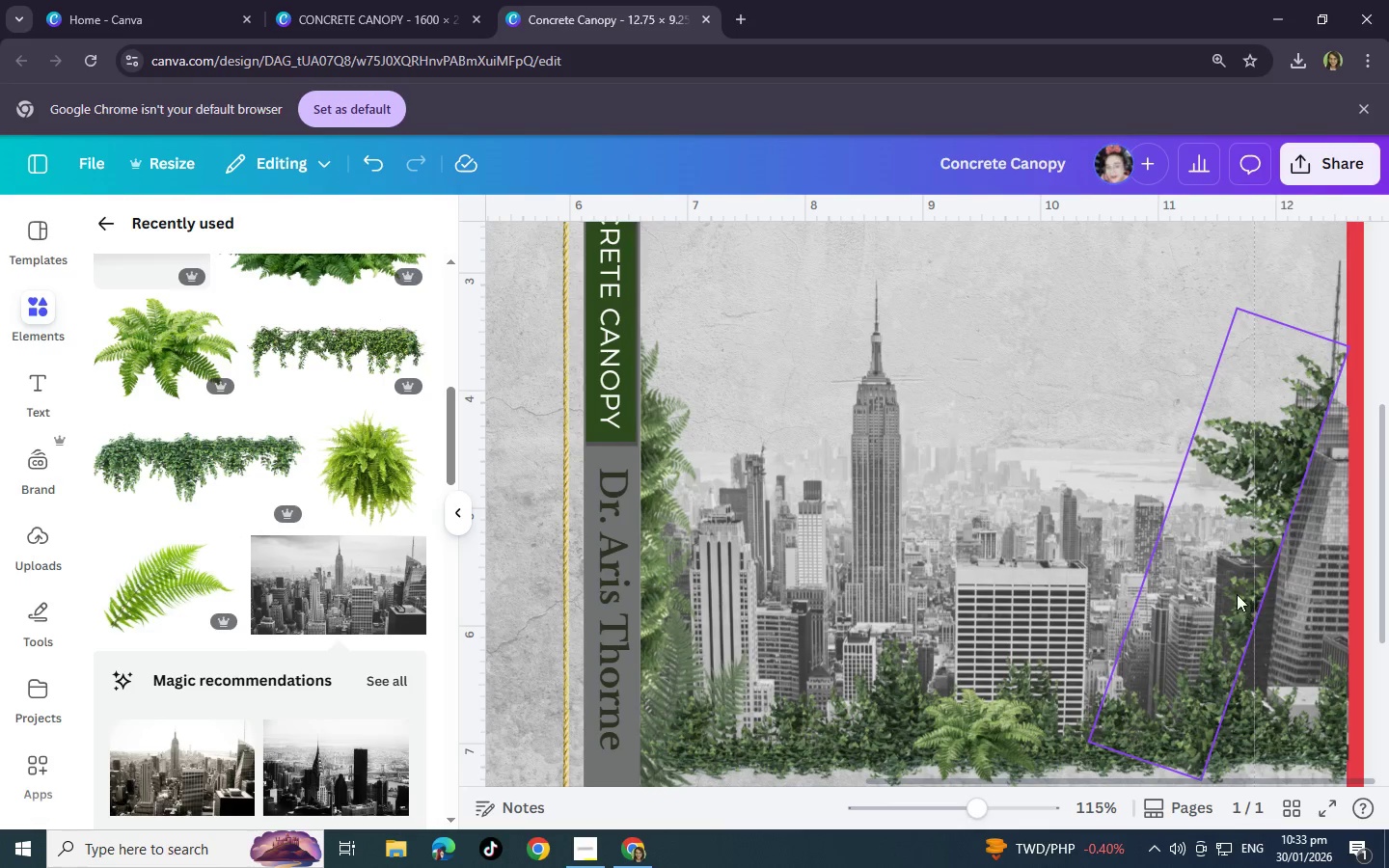 
left_click([1244, 534])
 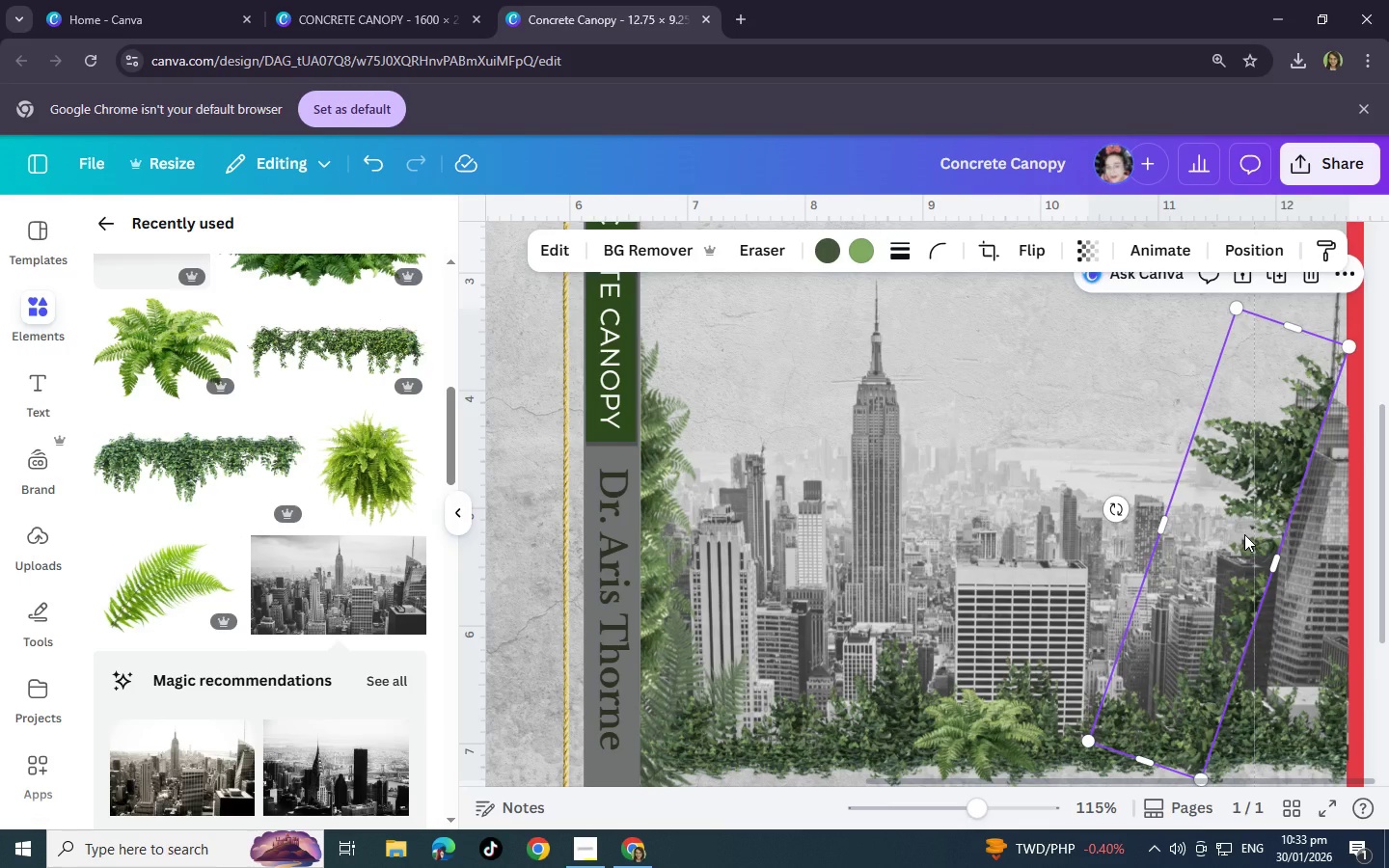 
key(Control+C)
 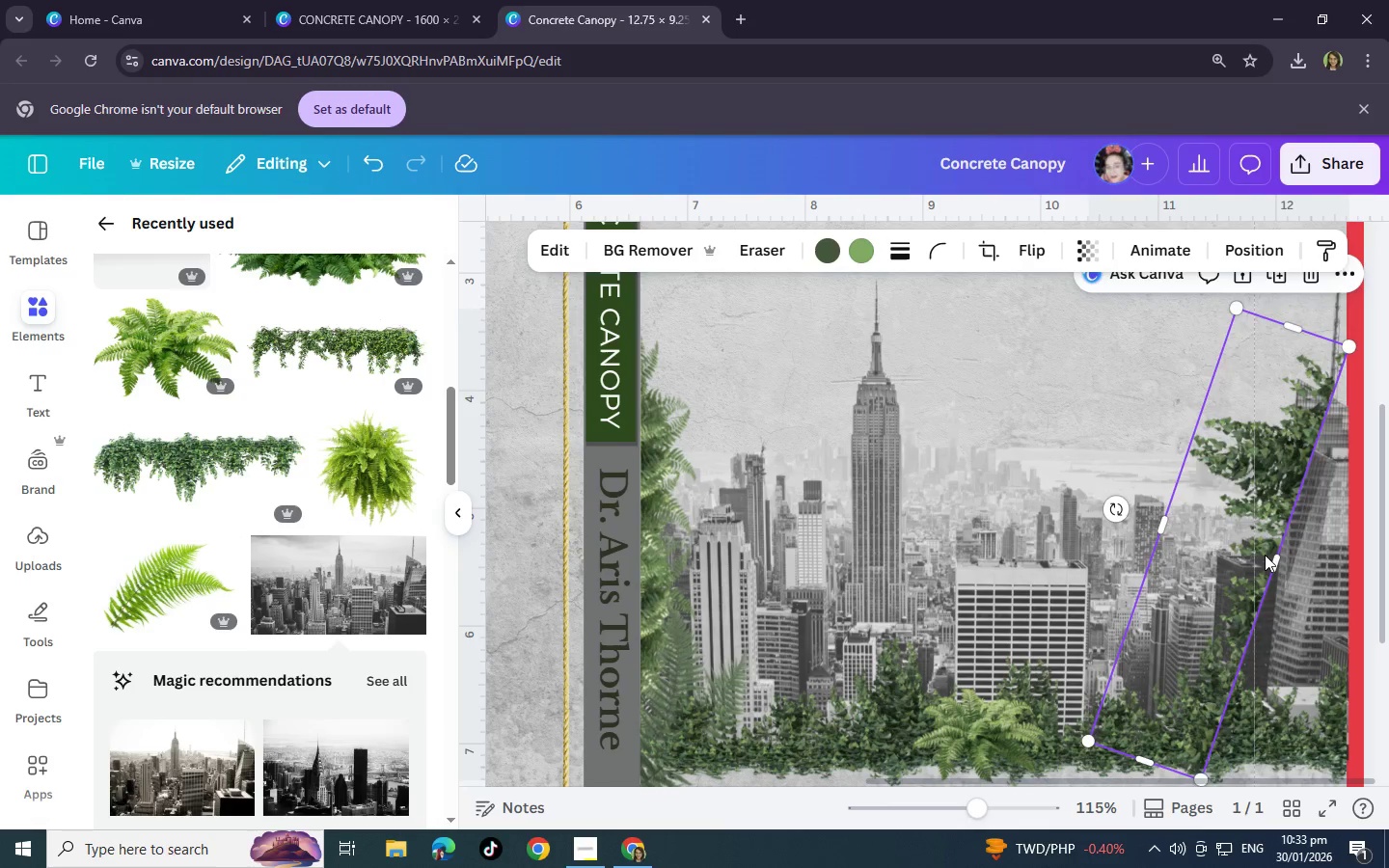 
key(Control+V)
 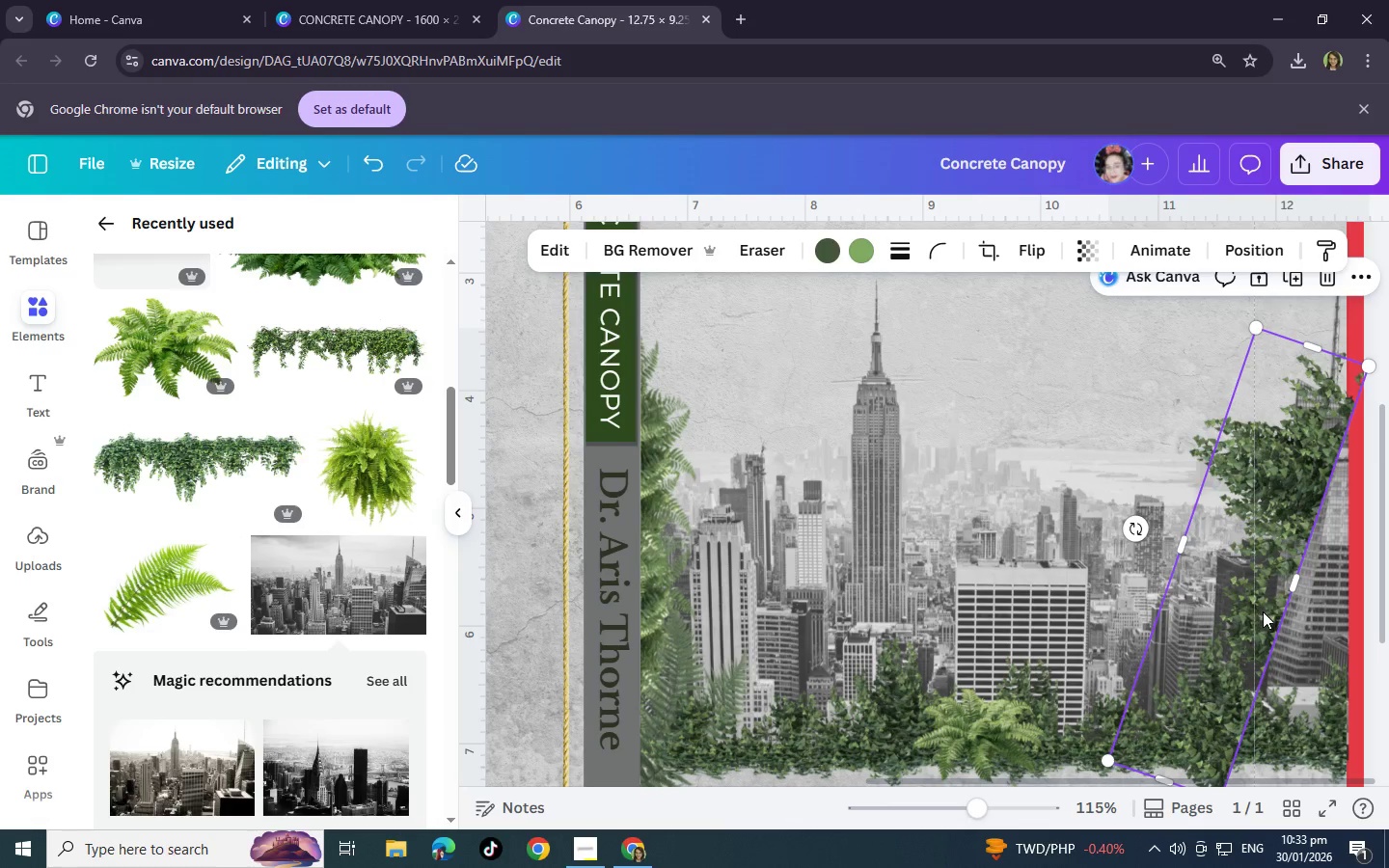 
left_click_drag(start_coordinate=[1261, 611], to_coordinate=[1266, 595])
 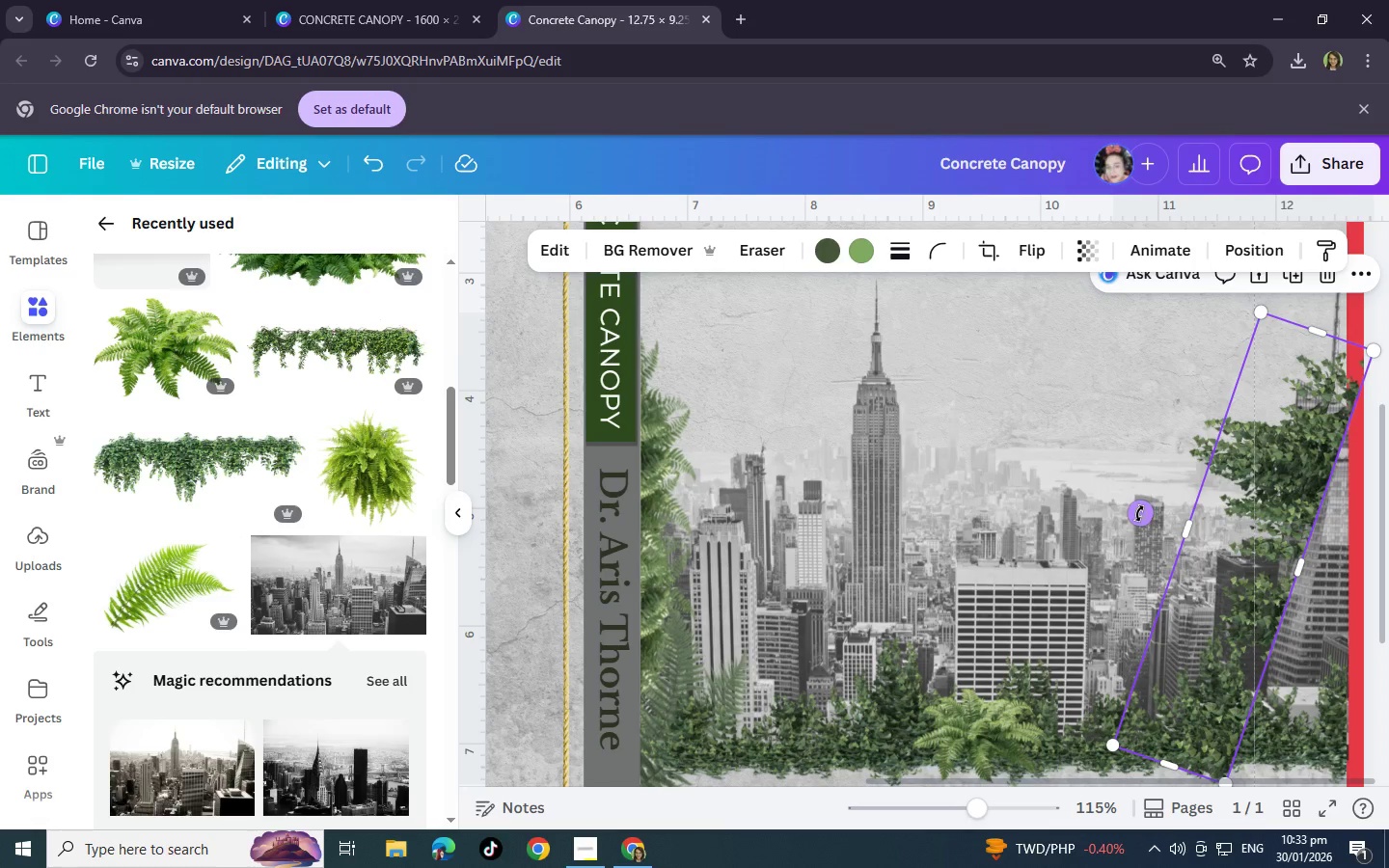 
left_click_drag(start_coordinate=[1136, 513], to_coordinate=[1103, 553])
 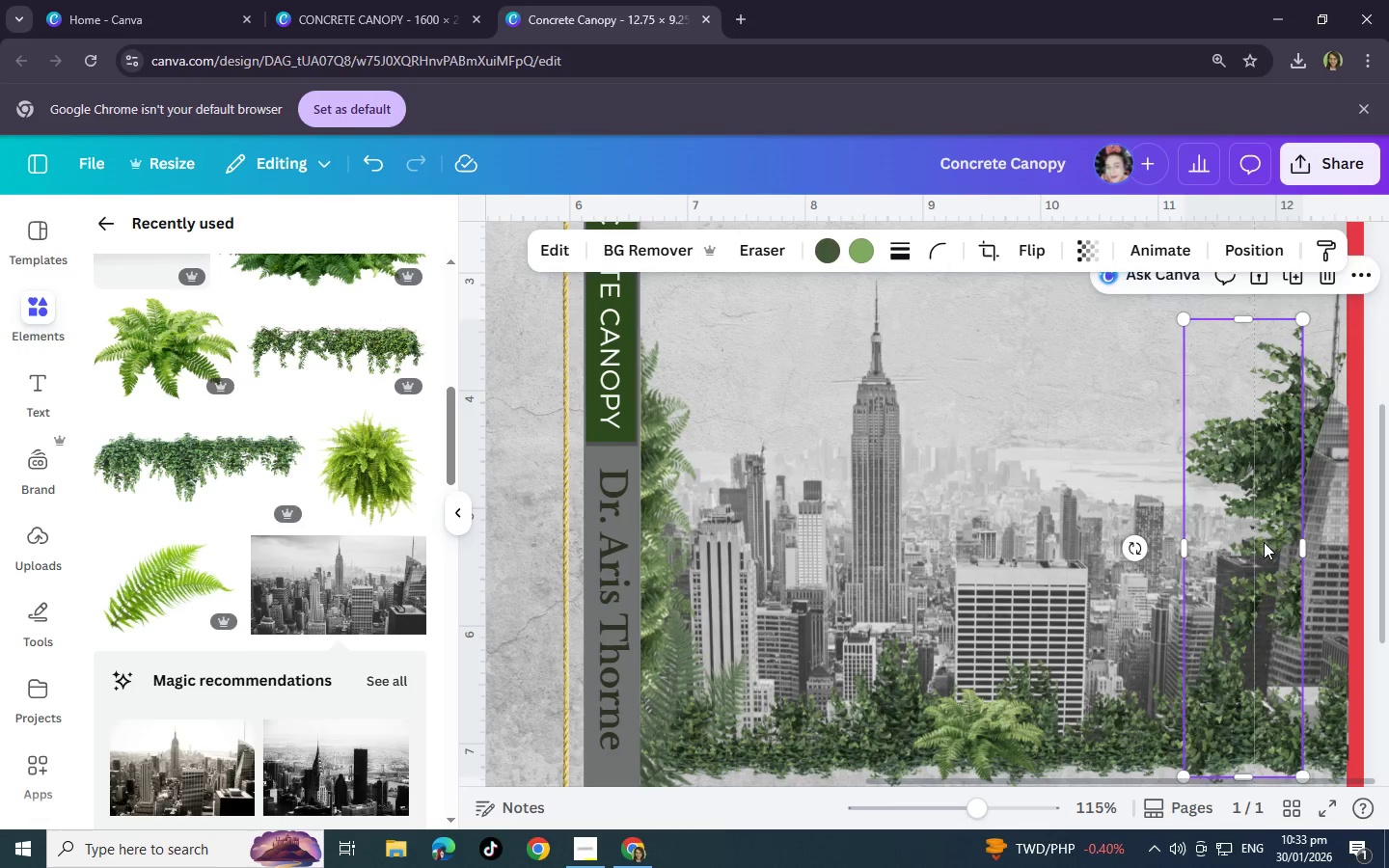 
left_click_drag(start_coordinate=[1258, 539], to_coordinate=[1302, 562])
 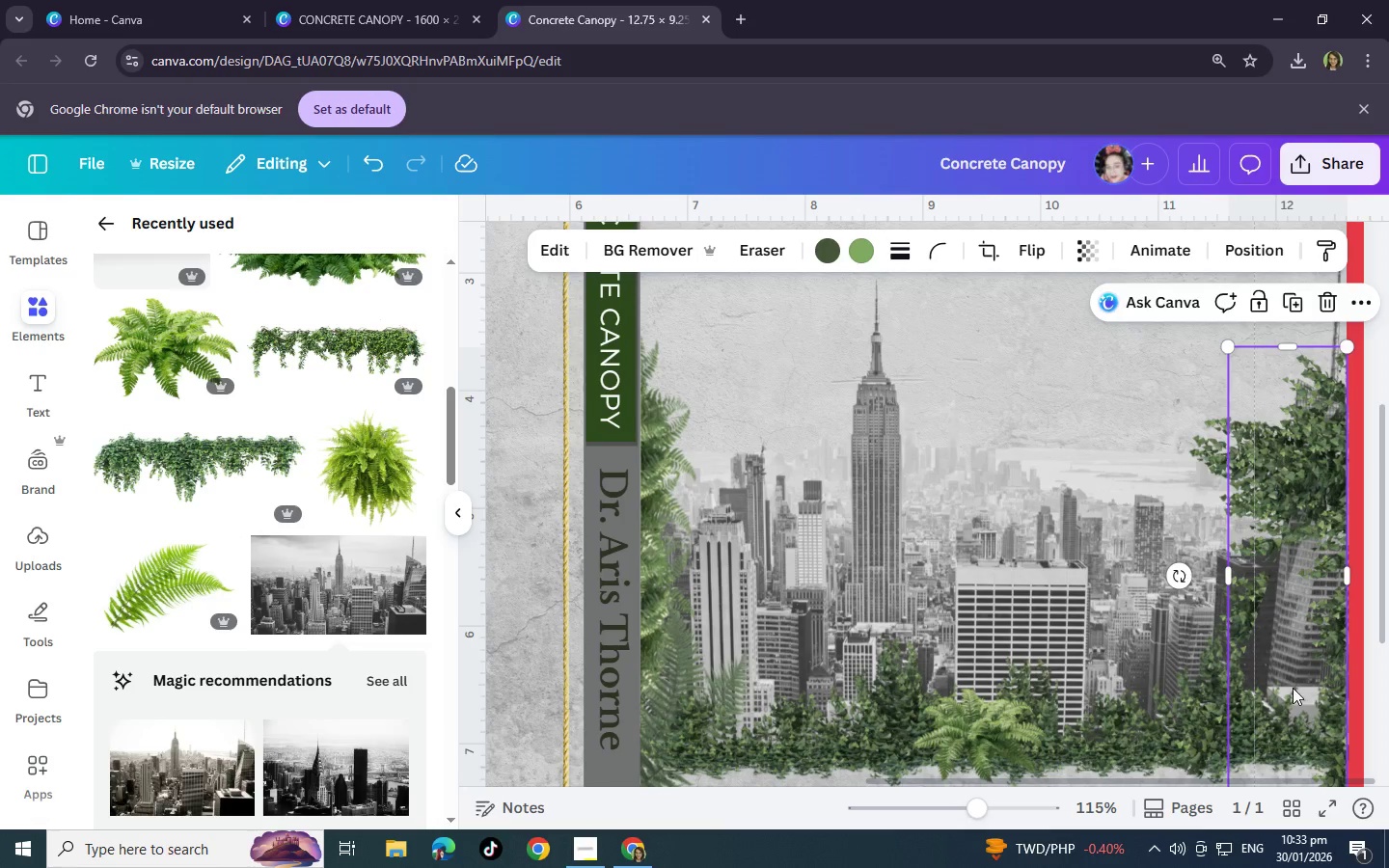 
scroll: coordinate [1293, 688], scroll_direction: down, amount: 2.0
 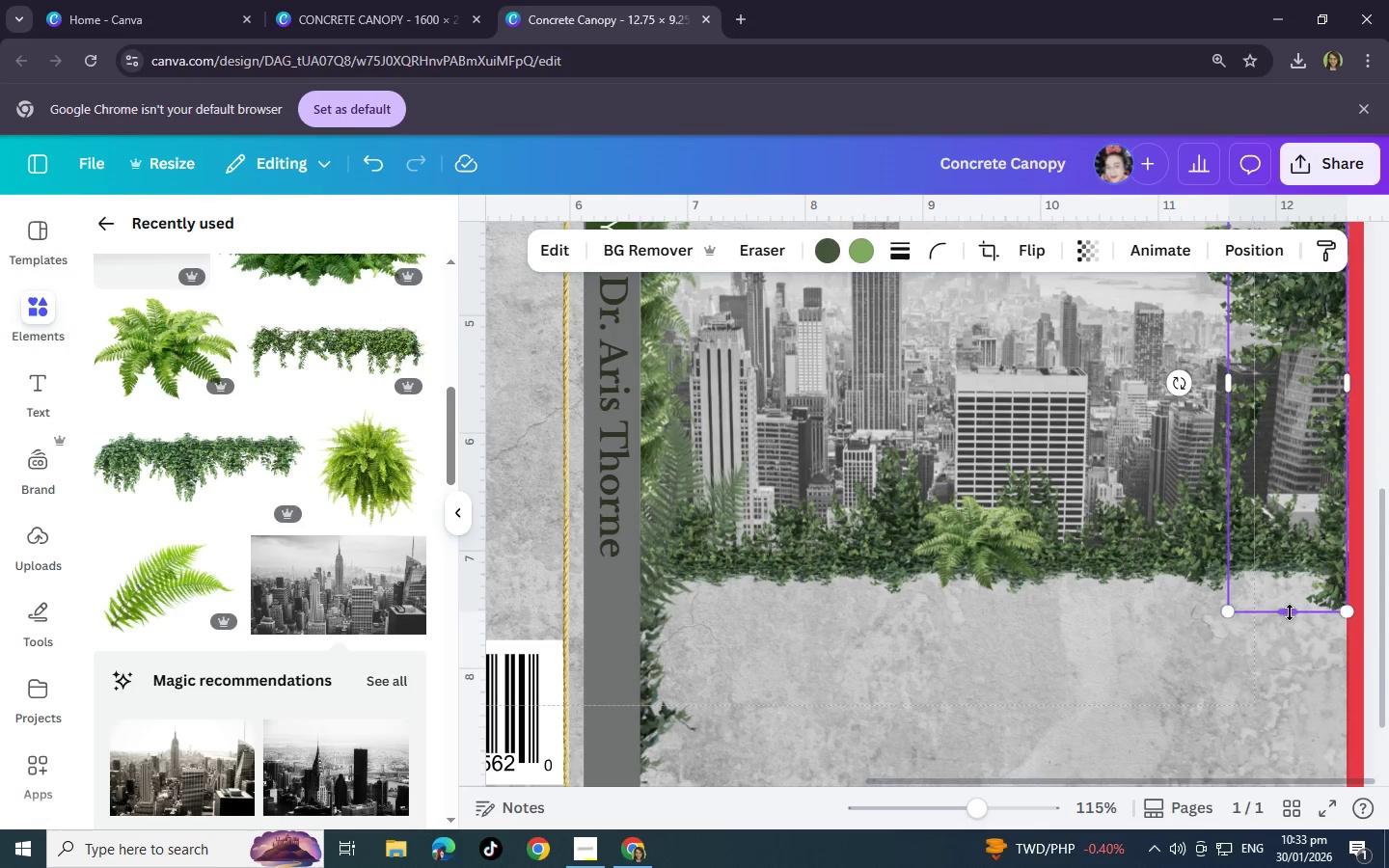 
left_click_drag(start_coordinate=[1290, 612], to_coordinate=[1297, 355])
 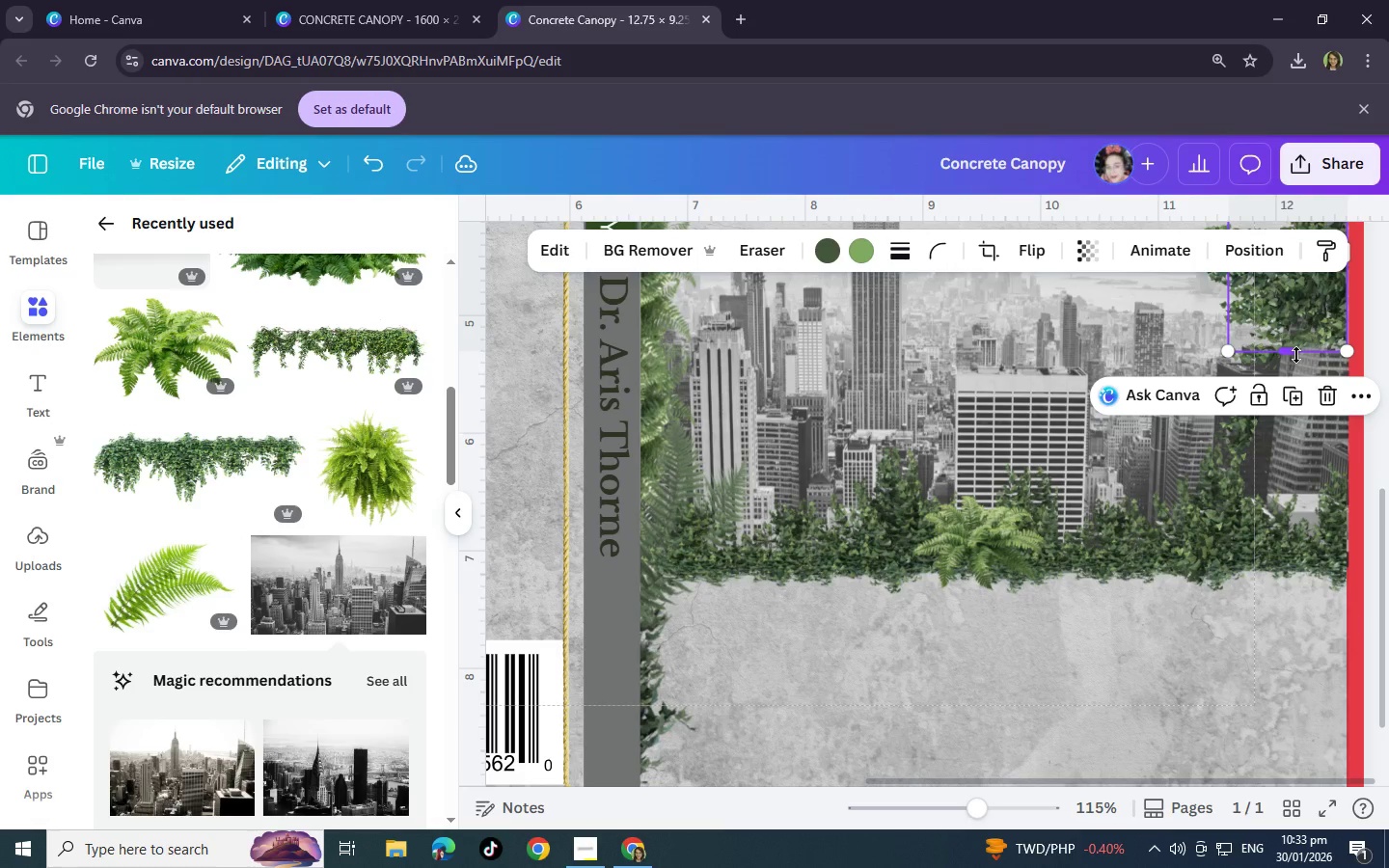 
key(Control+C)
 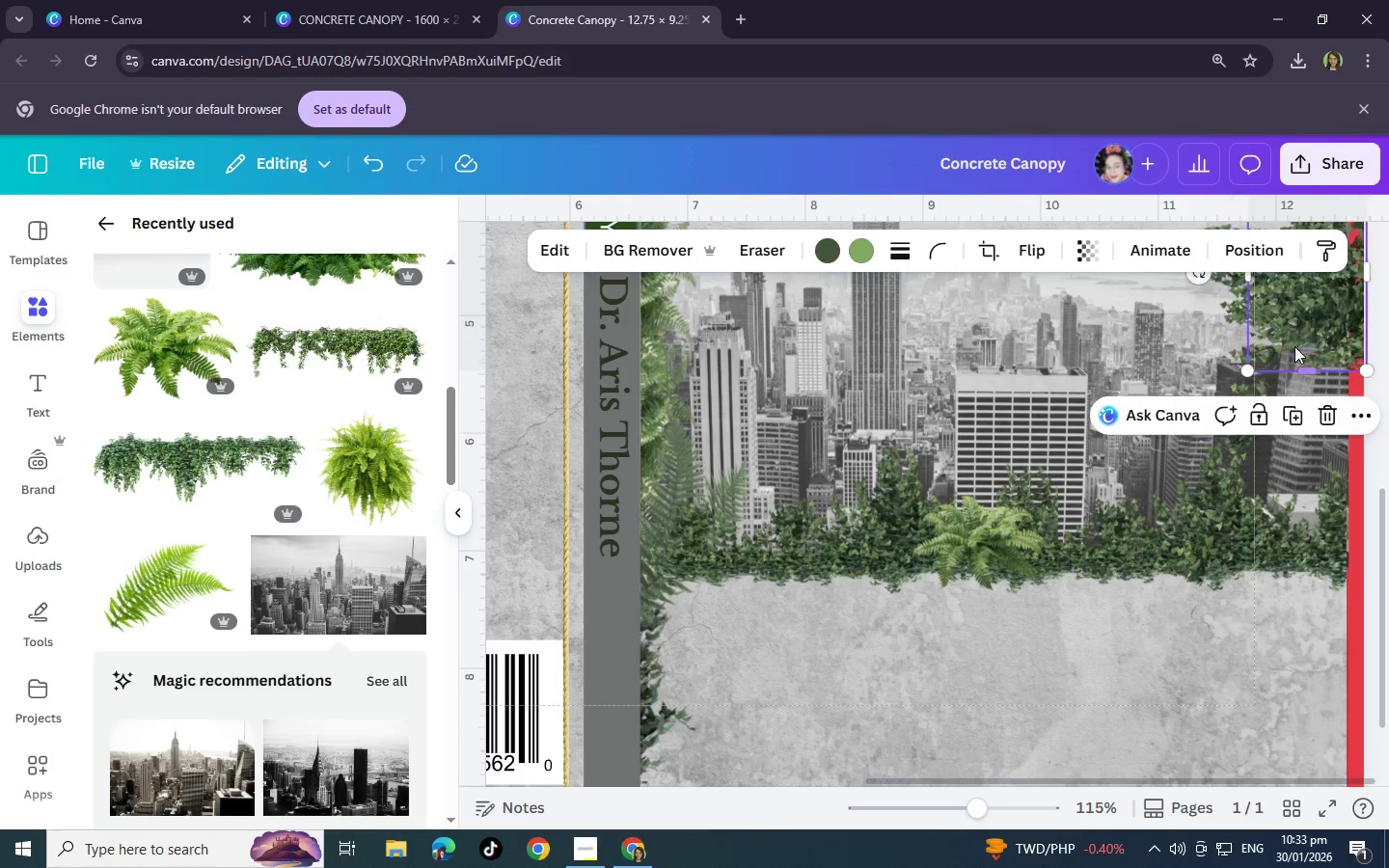 
key(Control+V)
 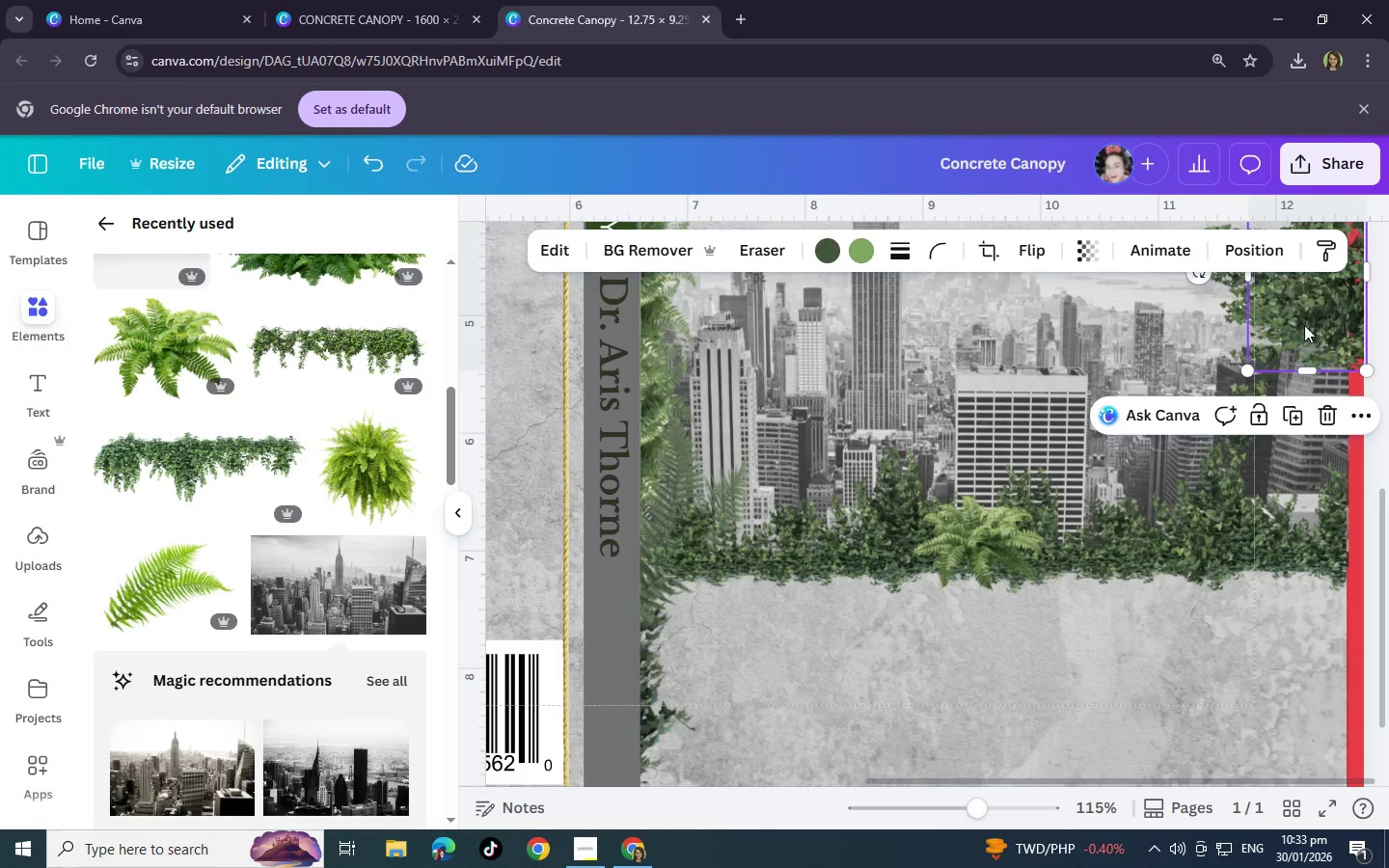 
left_click_drag(start_coordinate=[1309, 307], to_coordinate=[1288, 399])
 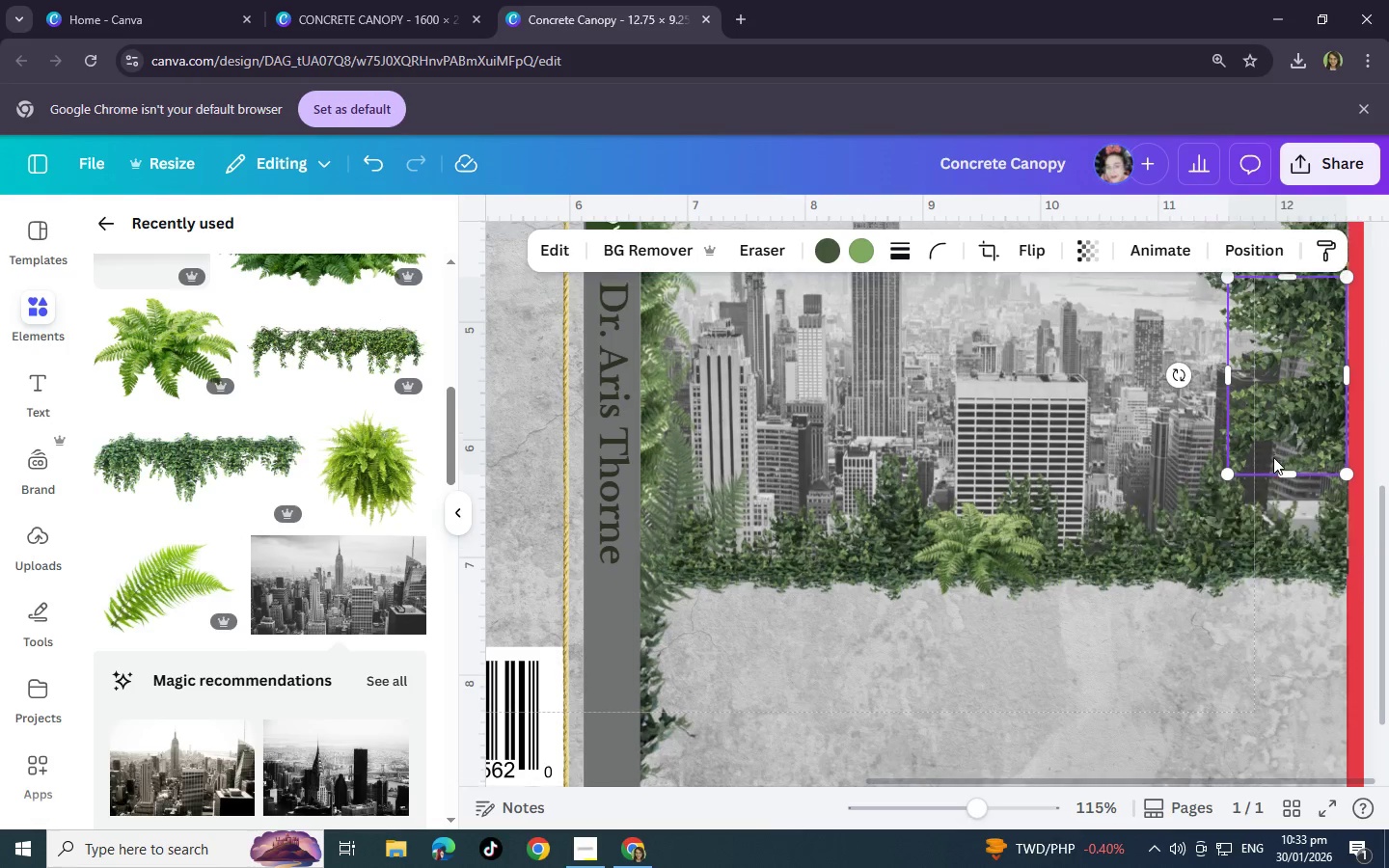 
scroll: coordinate [1274, 445], scroll_direction: up, amount: 2.0
 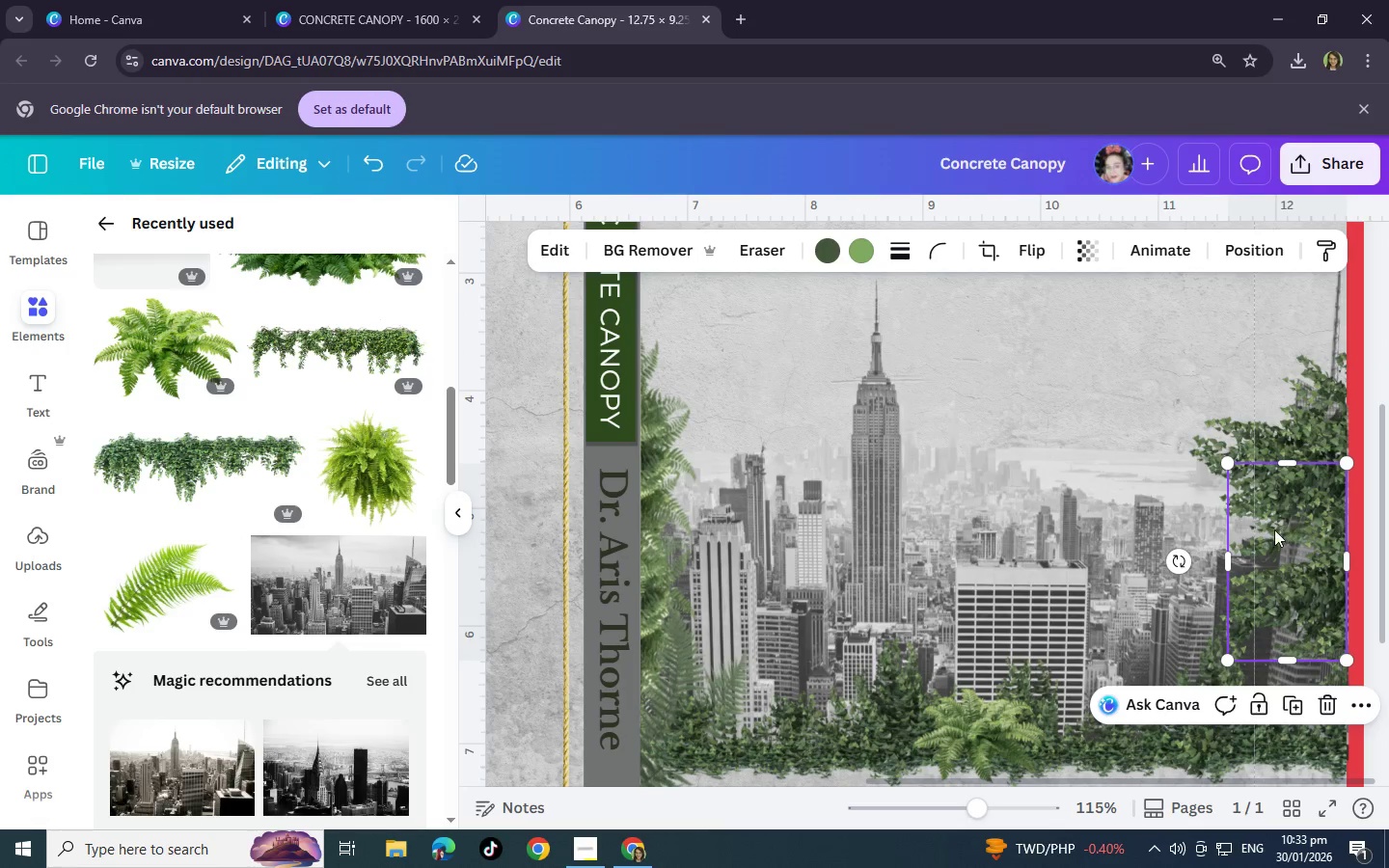 
key(Control+V)
 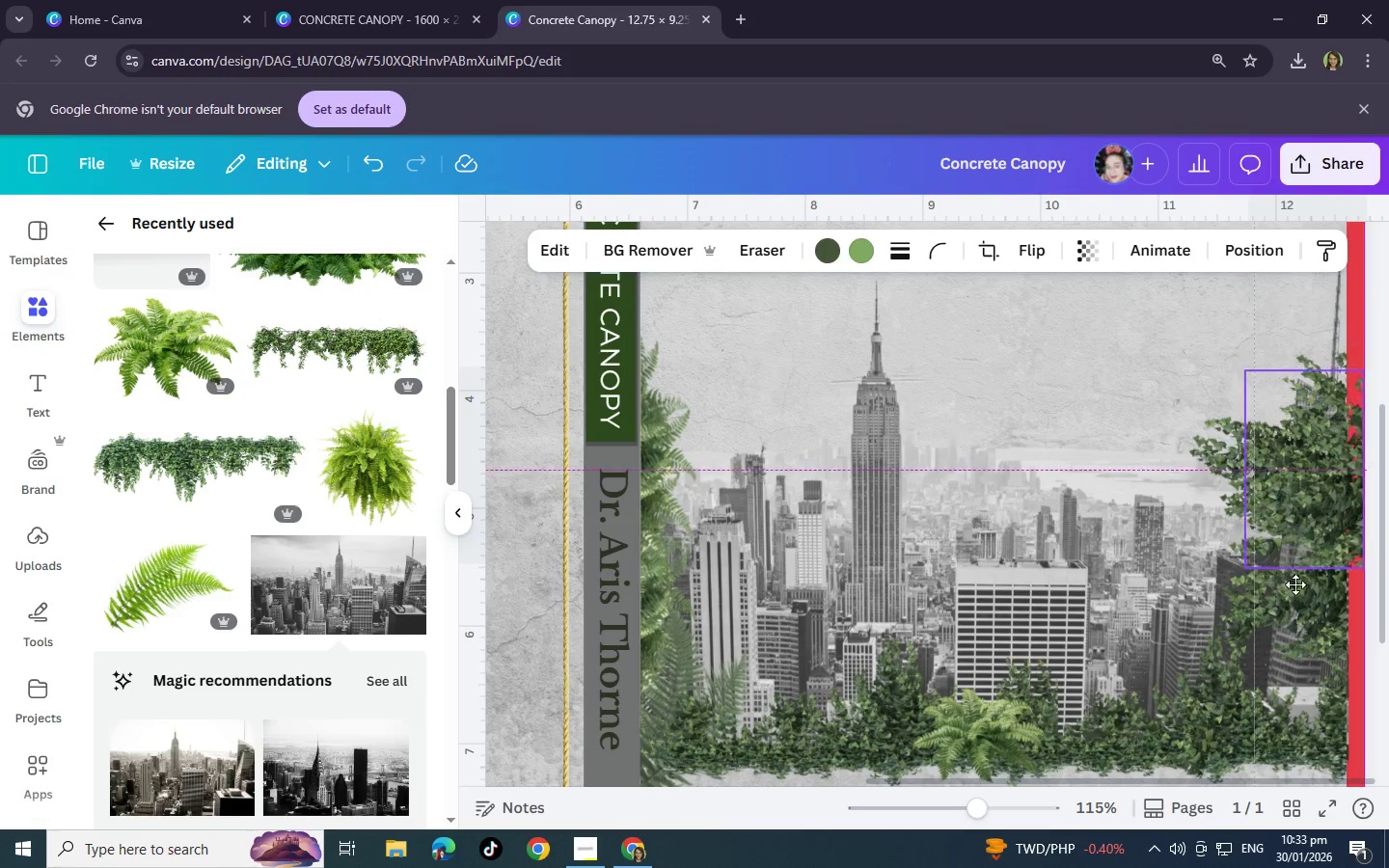 
left_click_drag(start_coordinate=[1300, 516], to_coordinate=[1260, 686])
 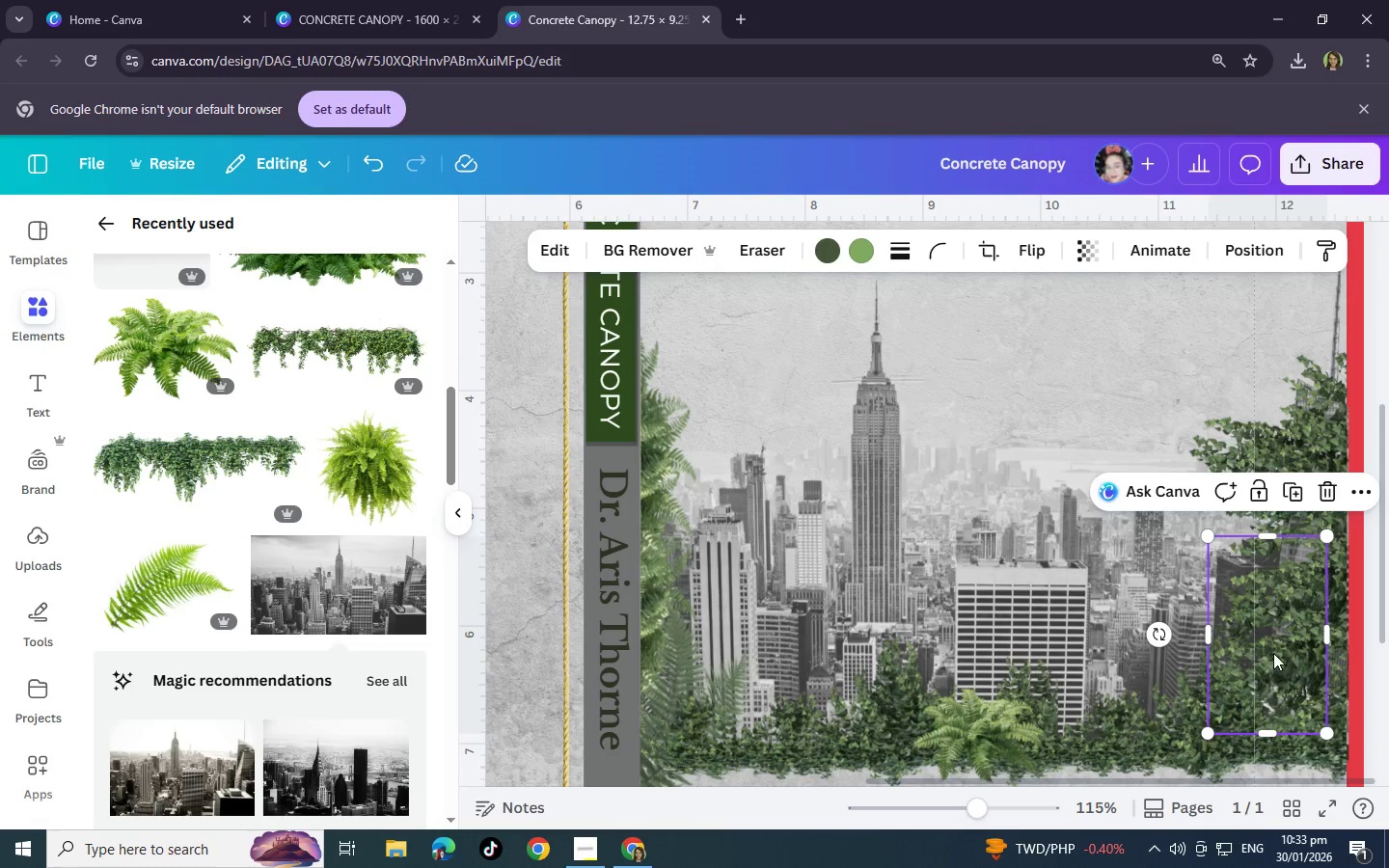 
key(Control+V)
 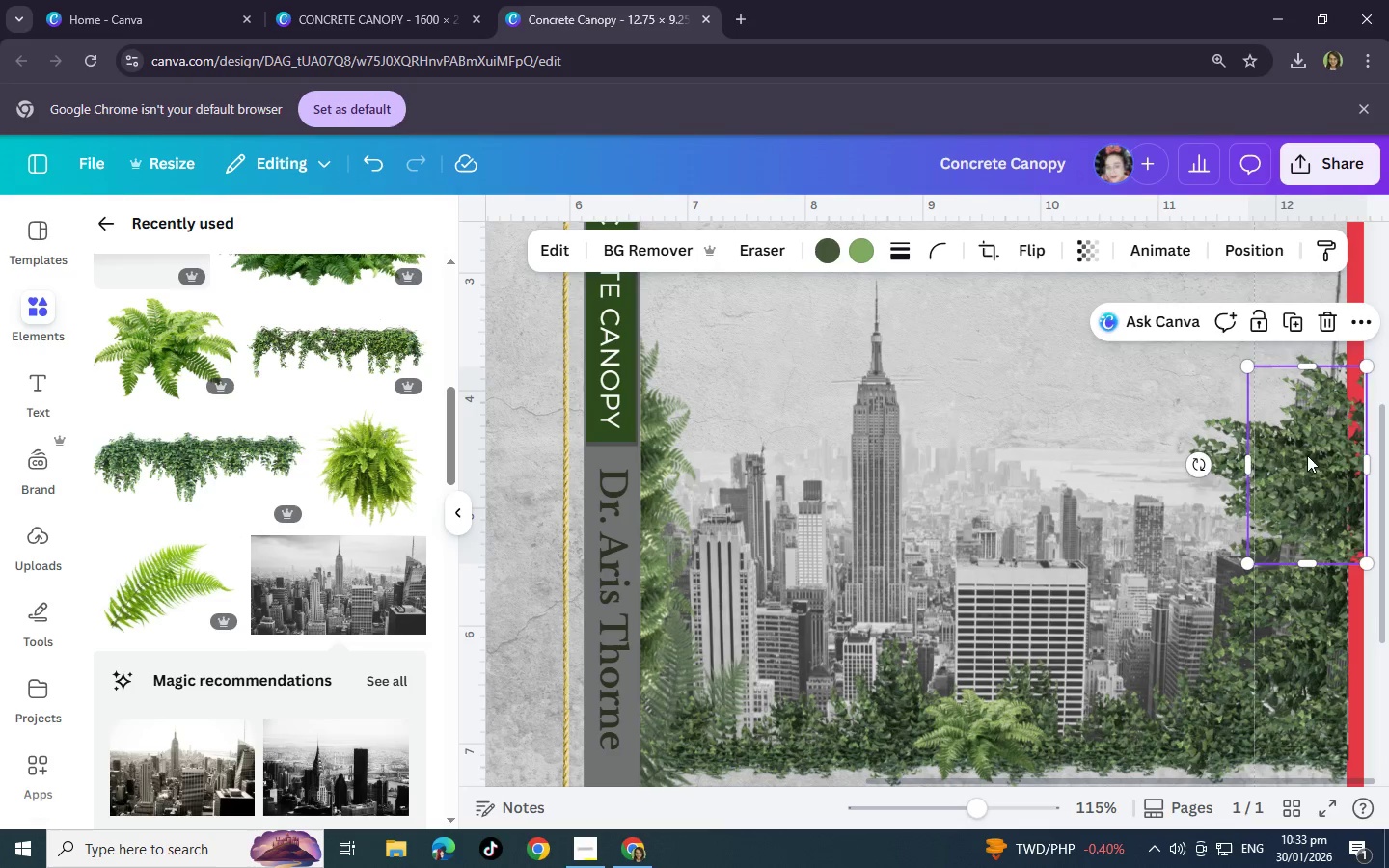 
left_click_drag(start_coordinate=[1307, 460], to_coordinate=[1279, 507])
 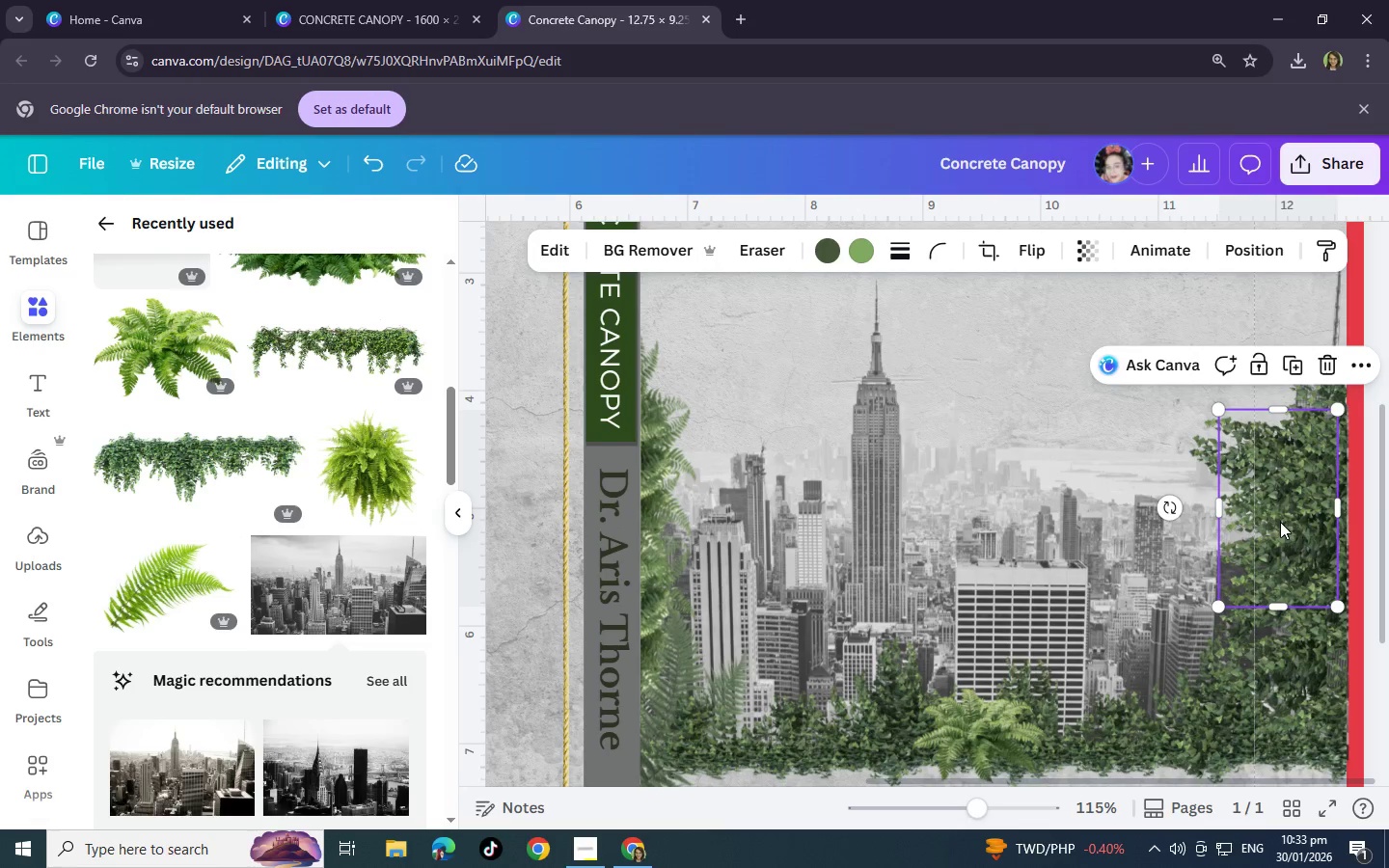 
scroll: coordinate [1279, 521], scroll_direction: up, amount: 1.0
 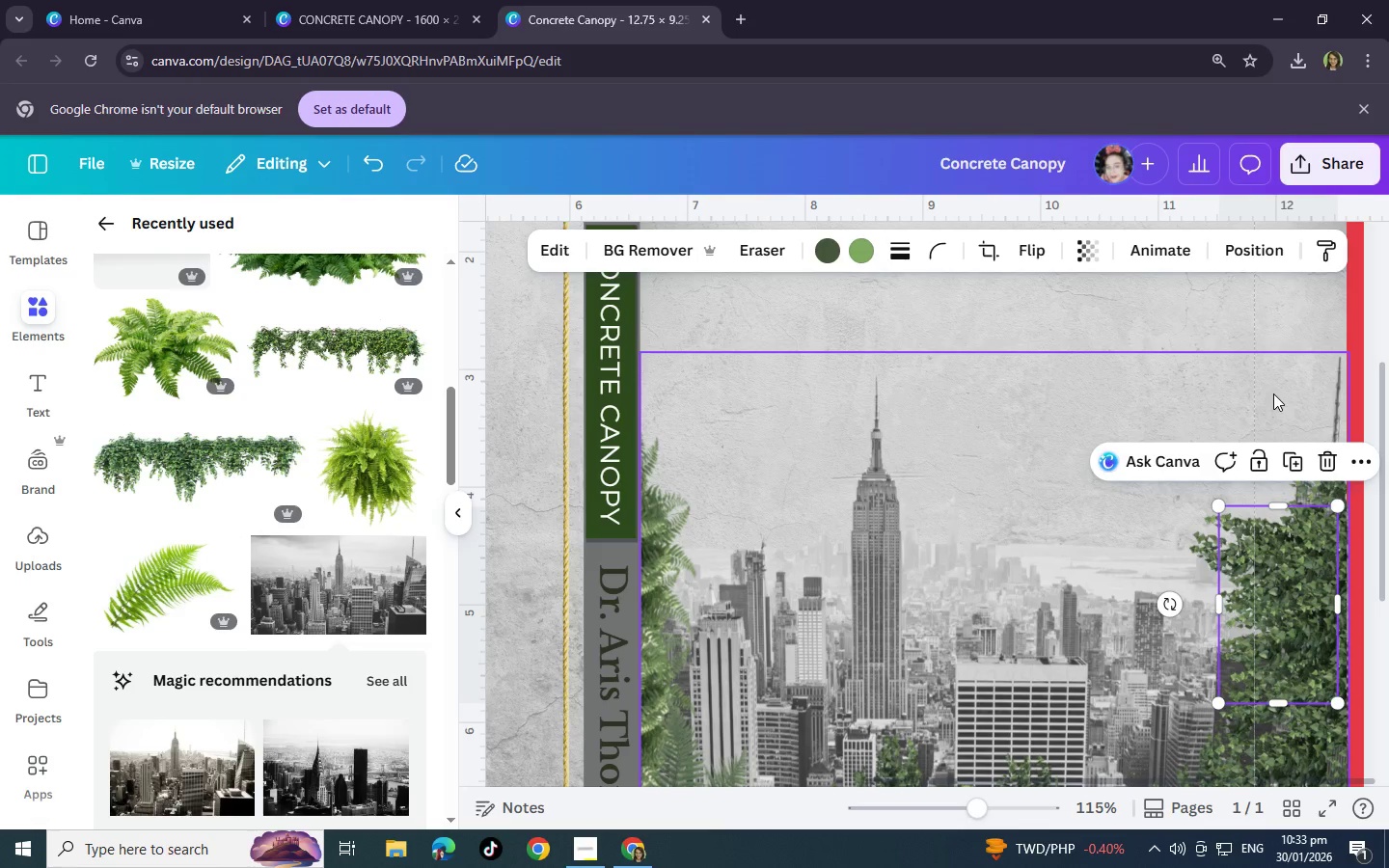 
left_click([1270, 384])
 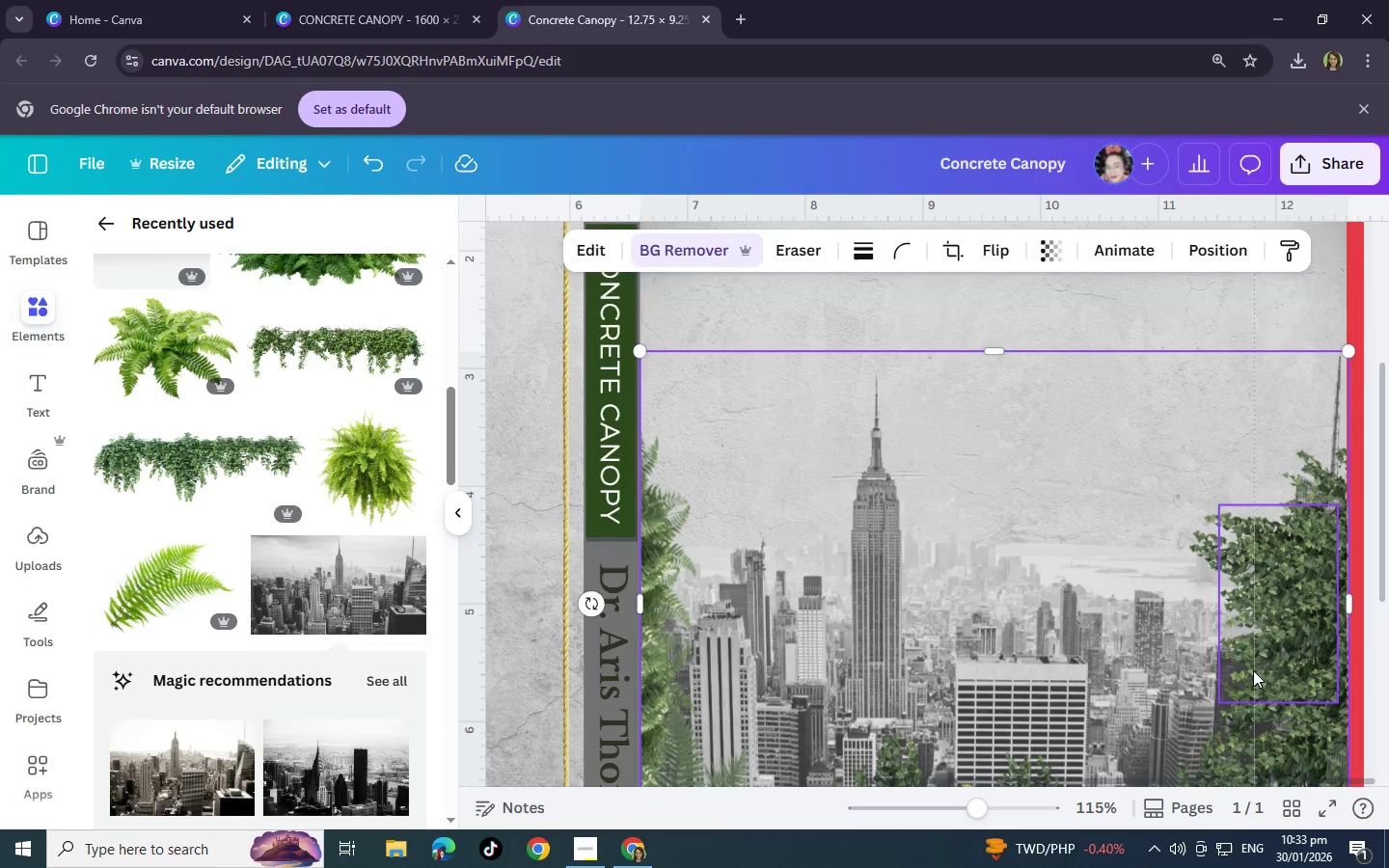 
scroll: coordinate [1252, 666], scroll_direction: down, amount: 3.0
 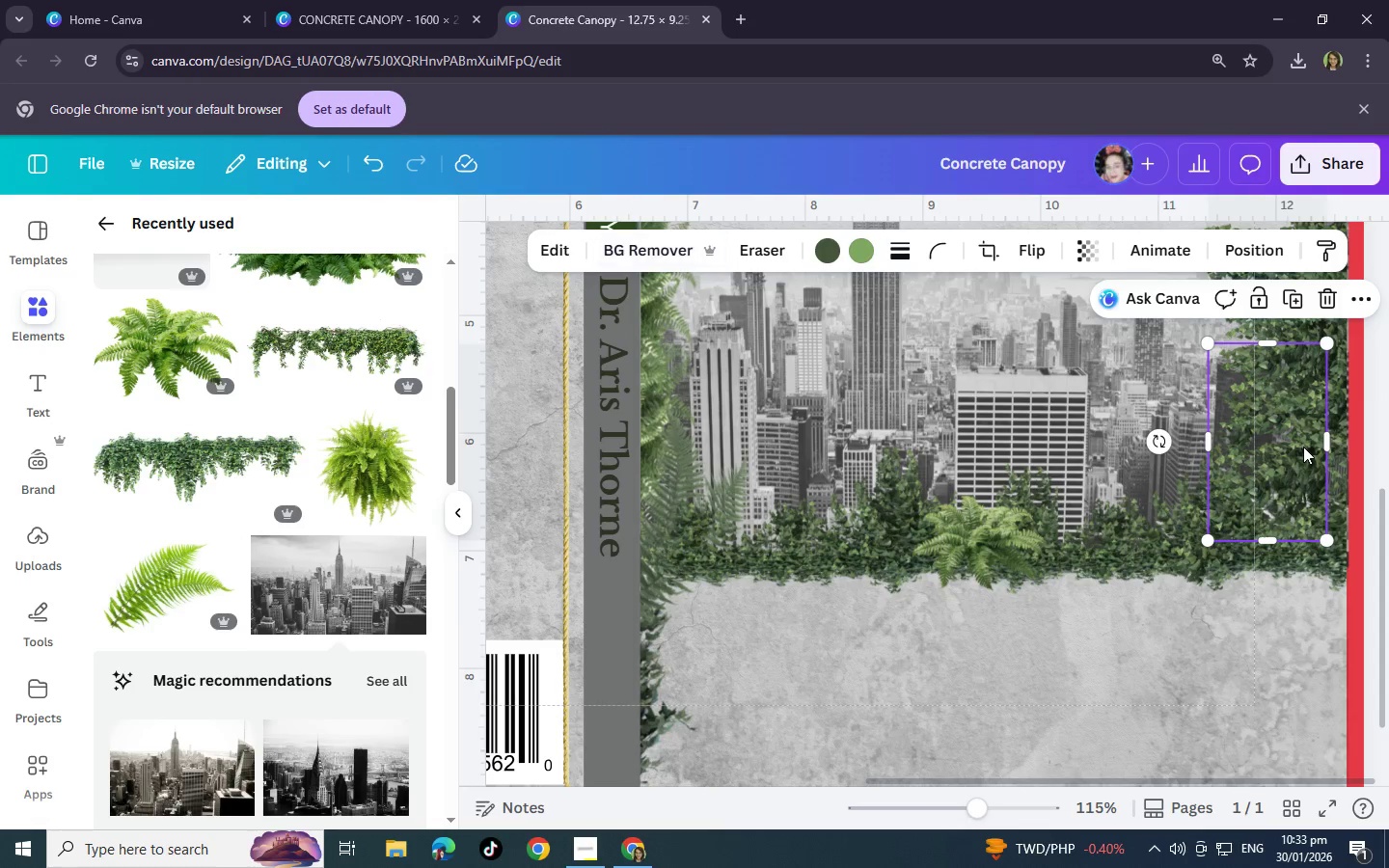 
key(Control+C)
 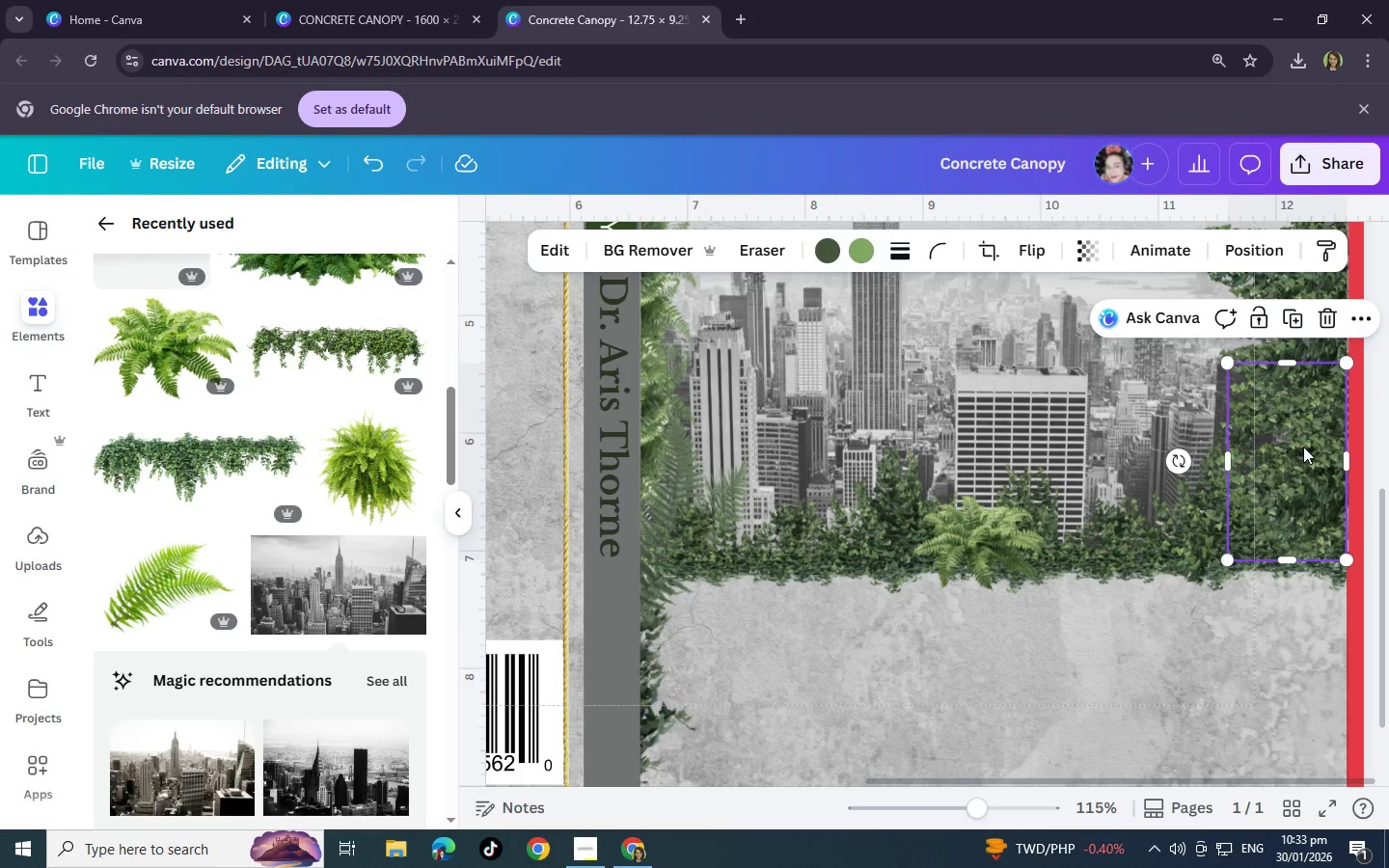 
key(Control+V)
 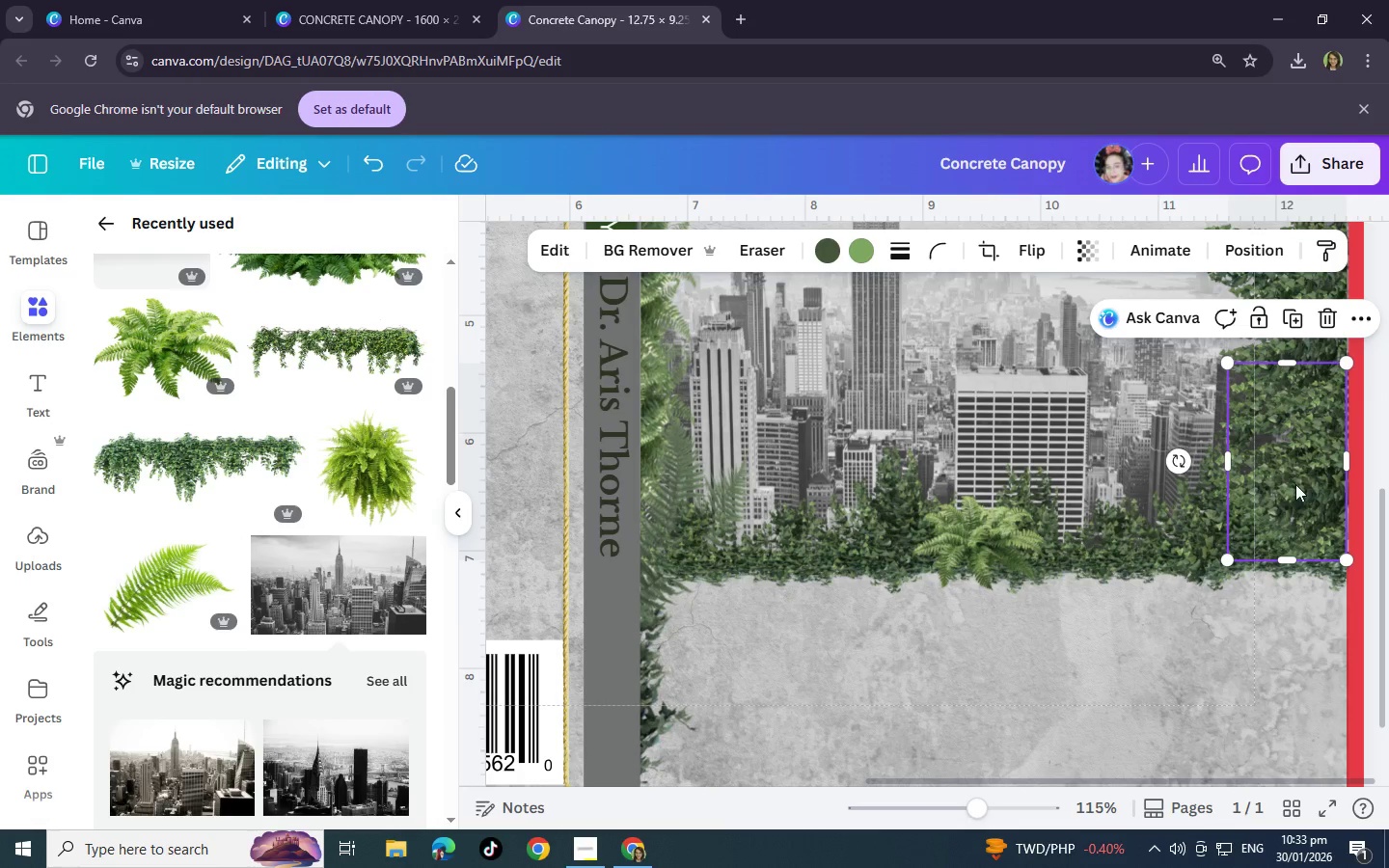 
left_click_drag(start_coordinate=[1294, 484], to_coordinate=[1328, 420])
 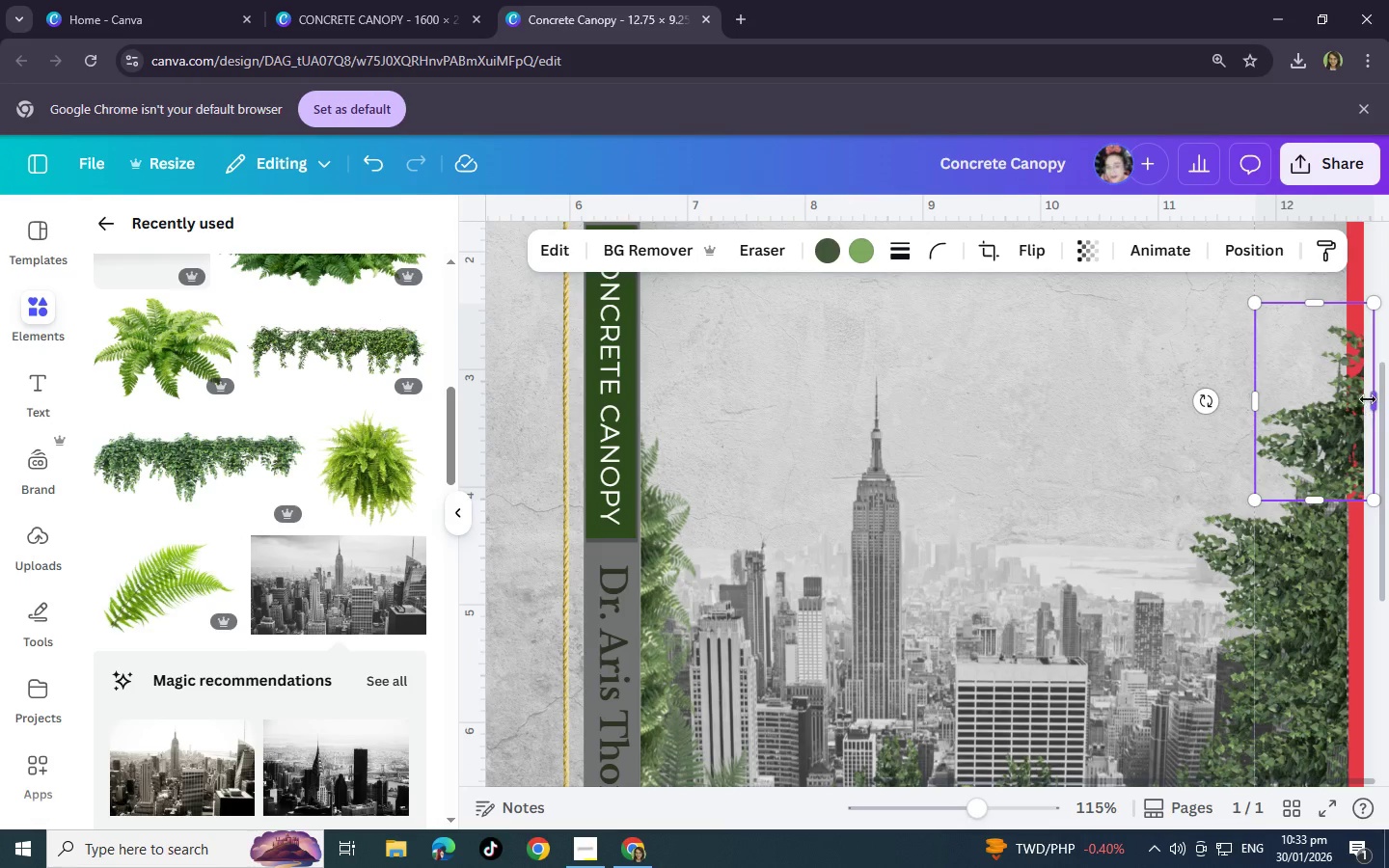 
scroll: coordinate [1263, 443], scroll_direction: up, amount: 3.0
 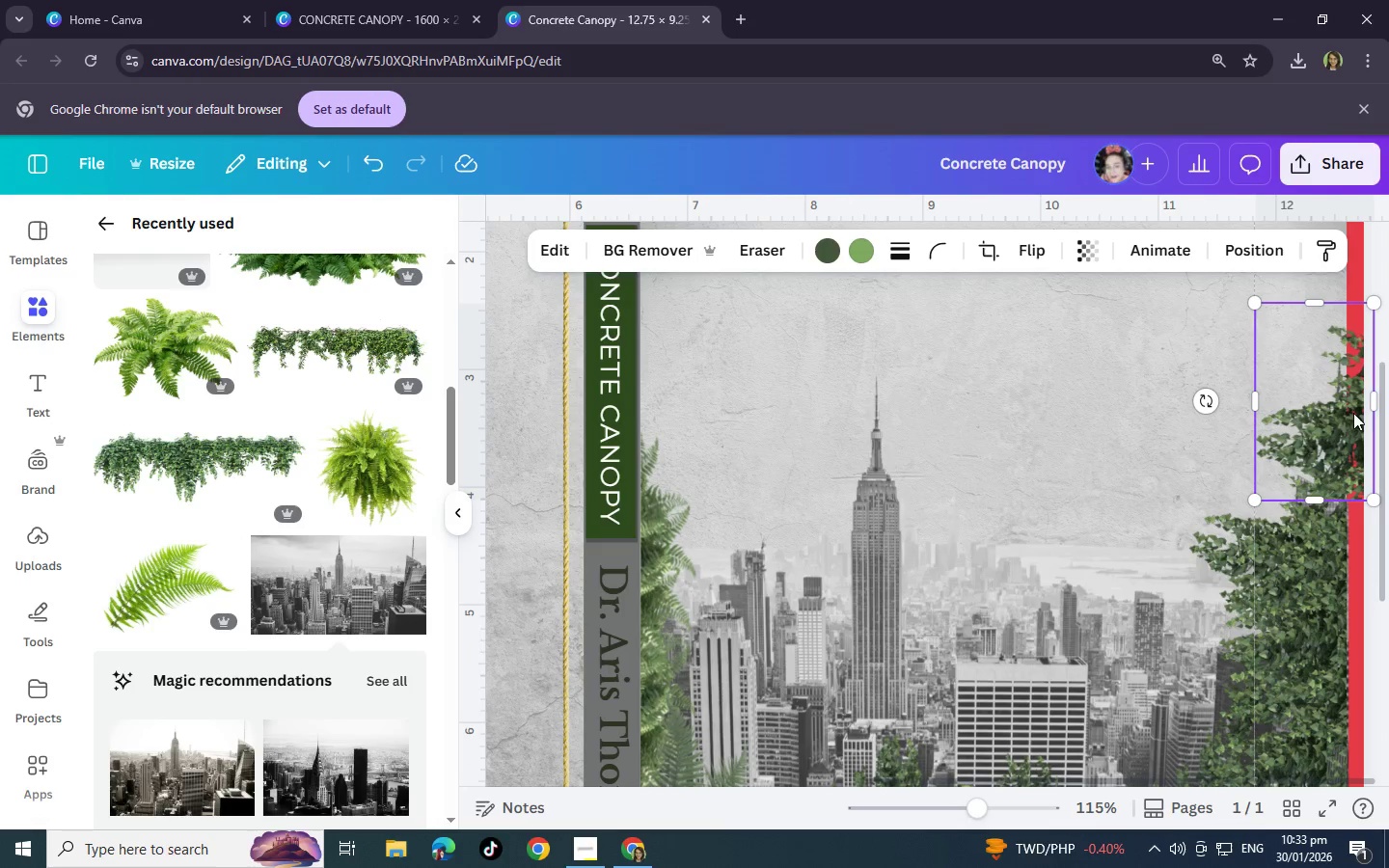 
left_click_drag(start_coordinate=[1371, 399], to_coordinate=[1342, 394])
 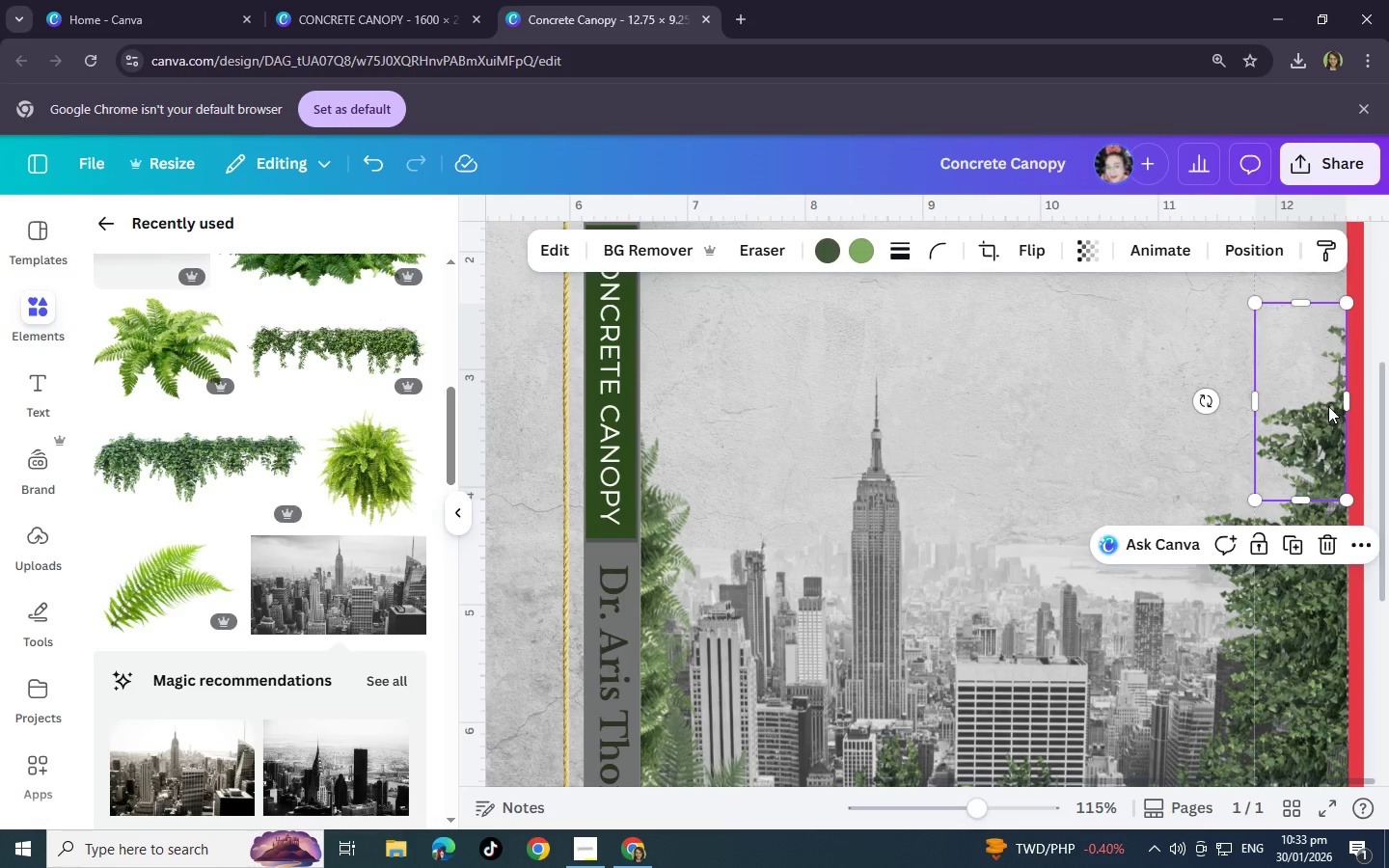 
left_click_drag(start_coordinate=[1322, 406], to_coordinate=[1340, 394])
 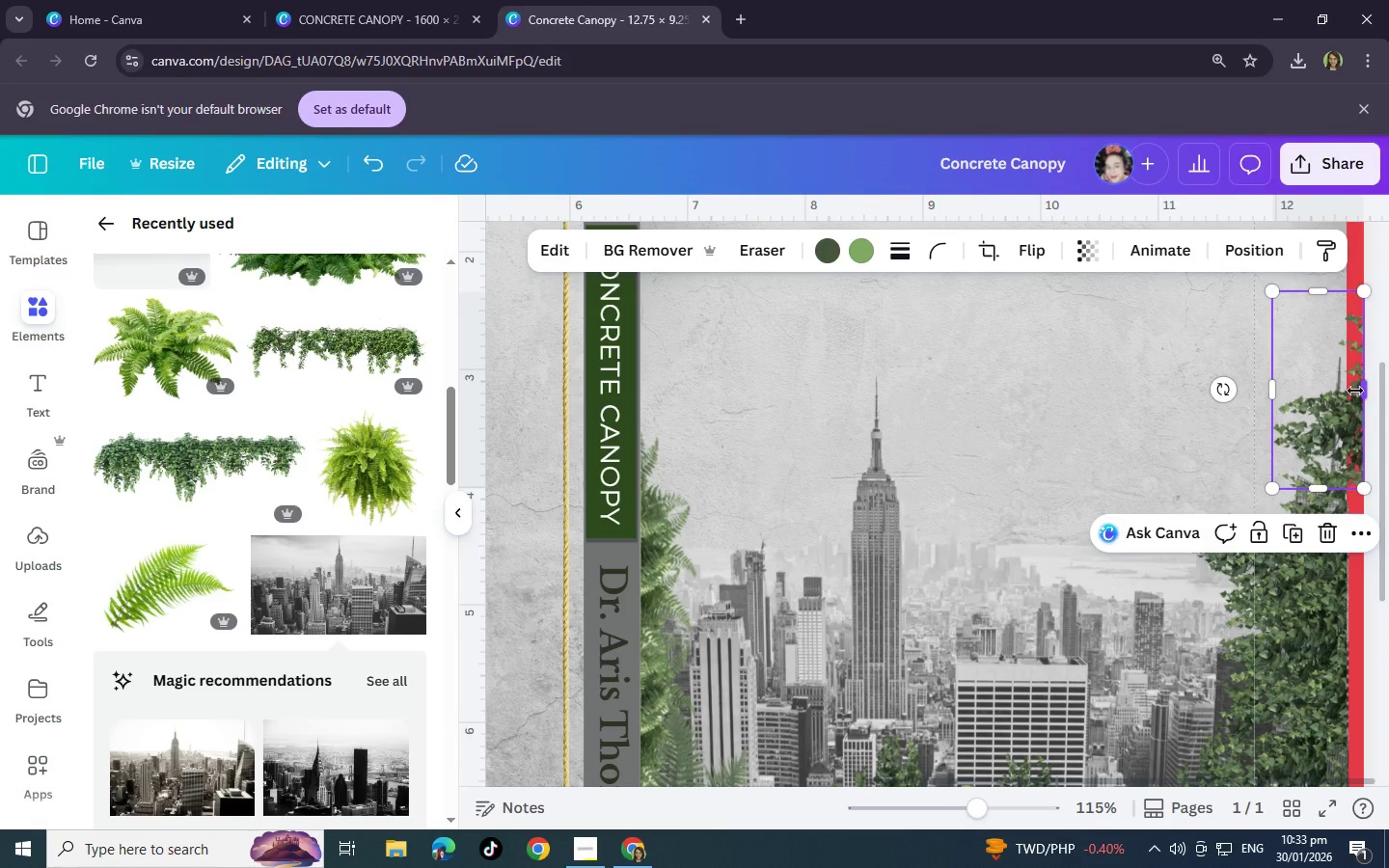 
left_click_drag(start_coordinate=[1360, 393], to_coordinate=[1323, 391])
 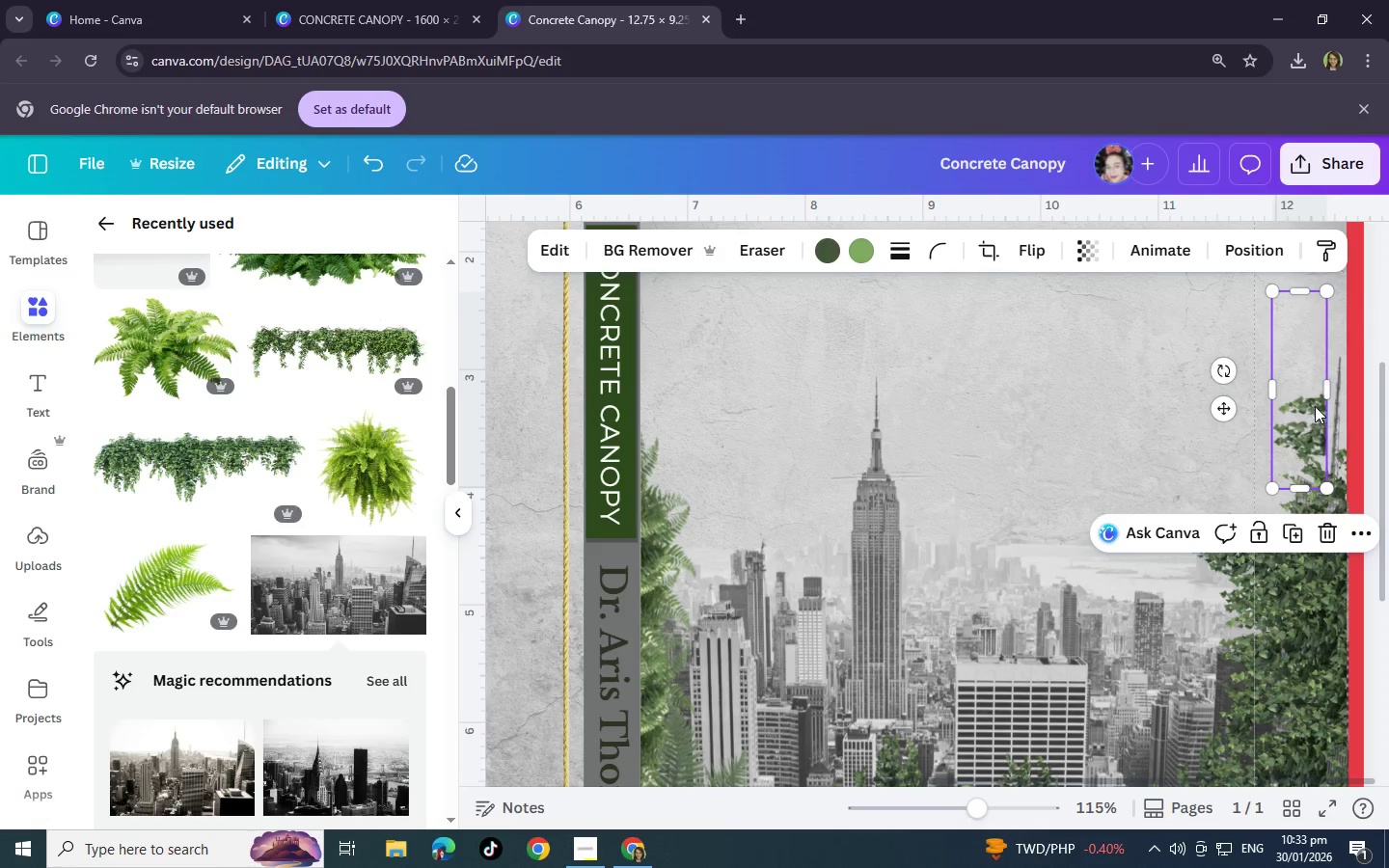 
left_click_drag(start_coordinate=[1308, 406], to_coordinate=[1326, 426])
 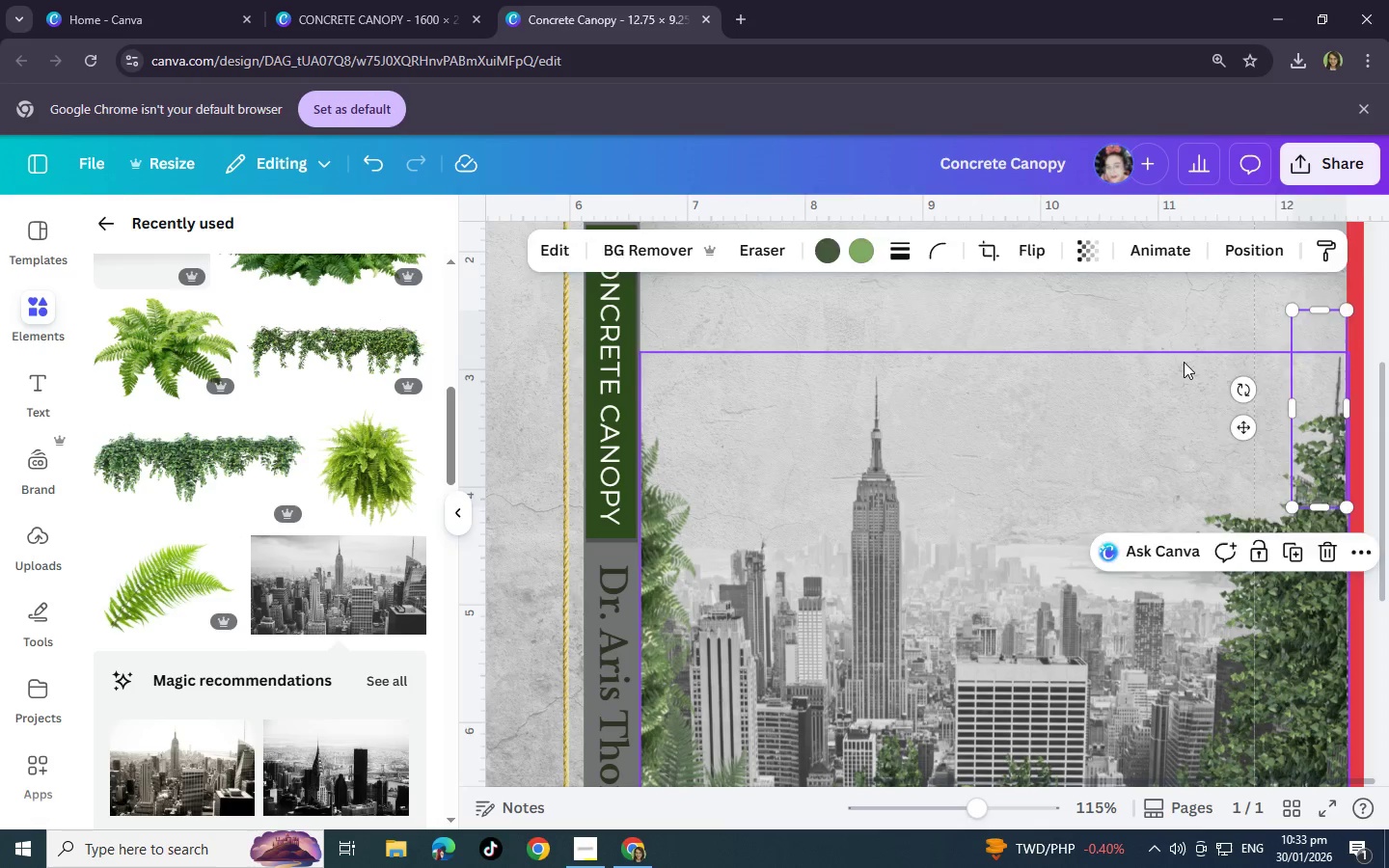 
left_click([1184, 362])
 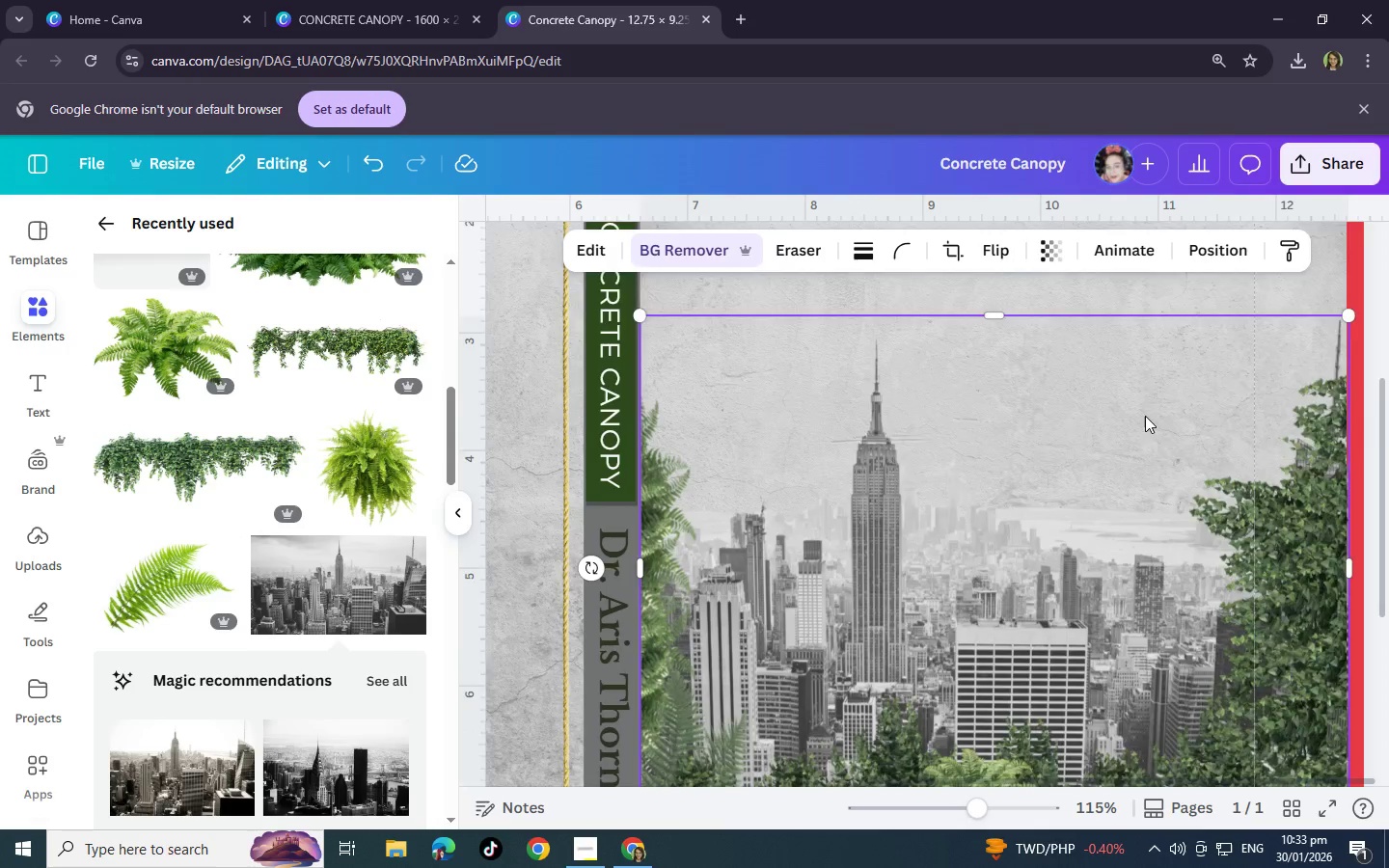 
scroll: coordinate [1131, 508], scroll_direction: down, amount: 3.0
 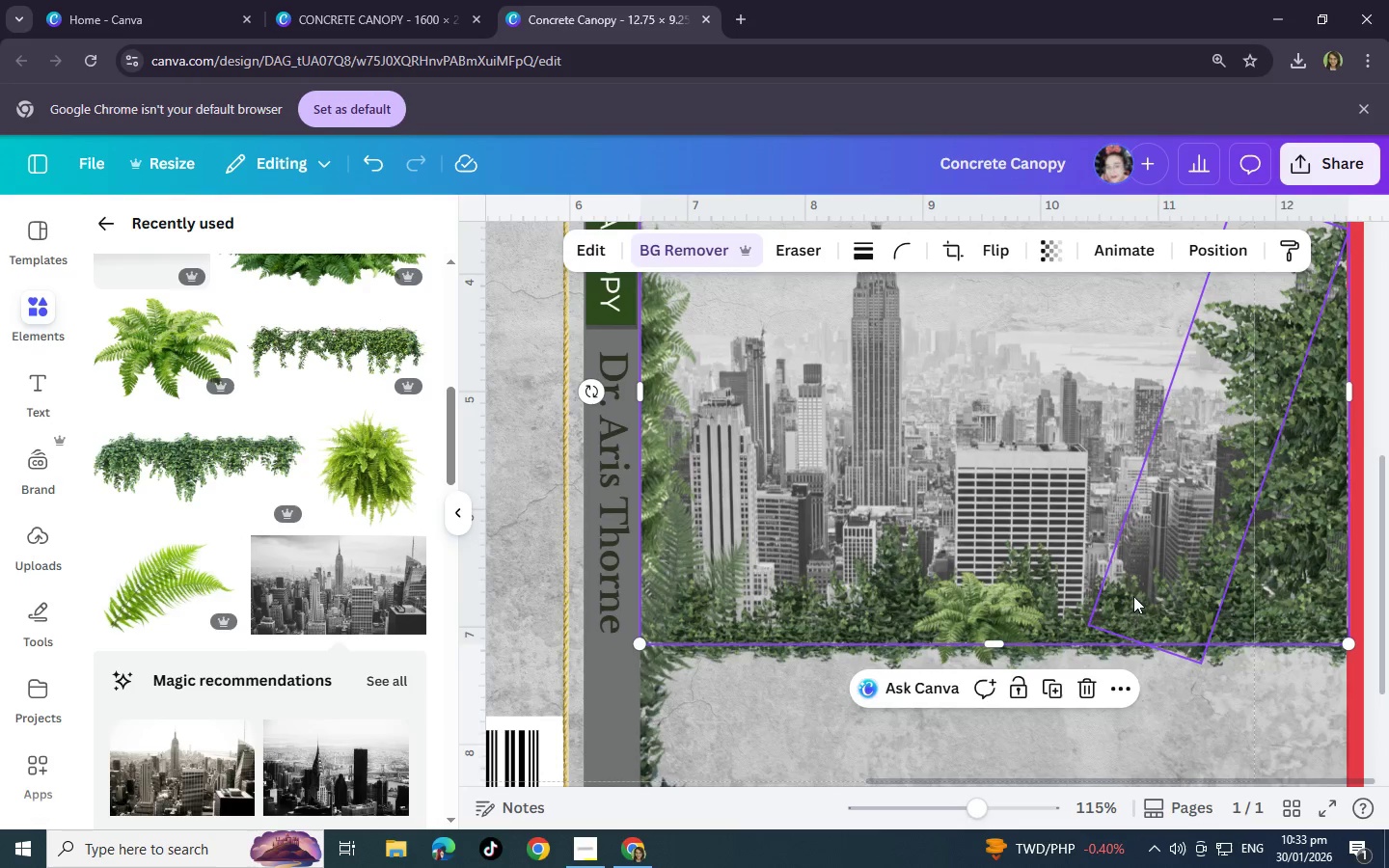 
scroll: coordinate [1134, 596], scroll_direction: up, amount: 3.0
 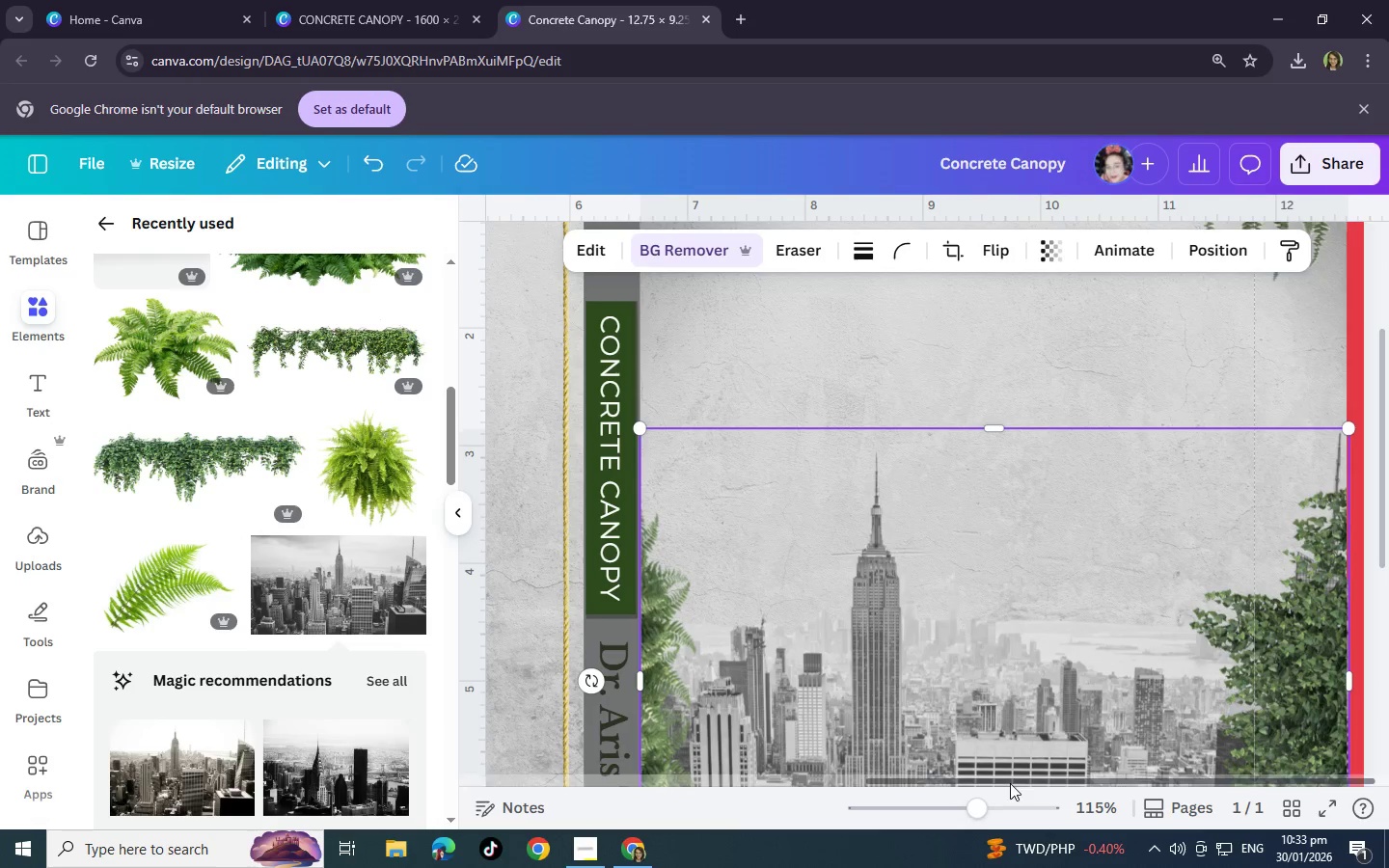 
left_click_drag(start_coordinate=[969, 802], to_coordinate=[941, 803])
 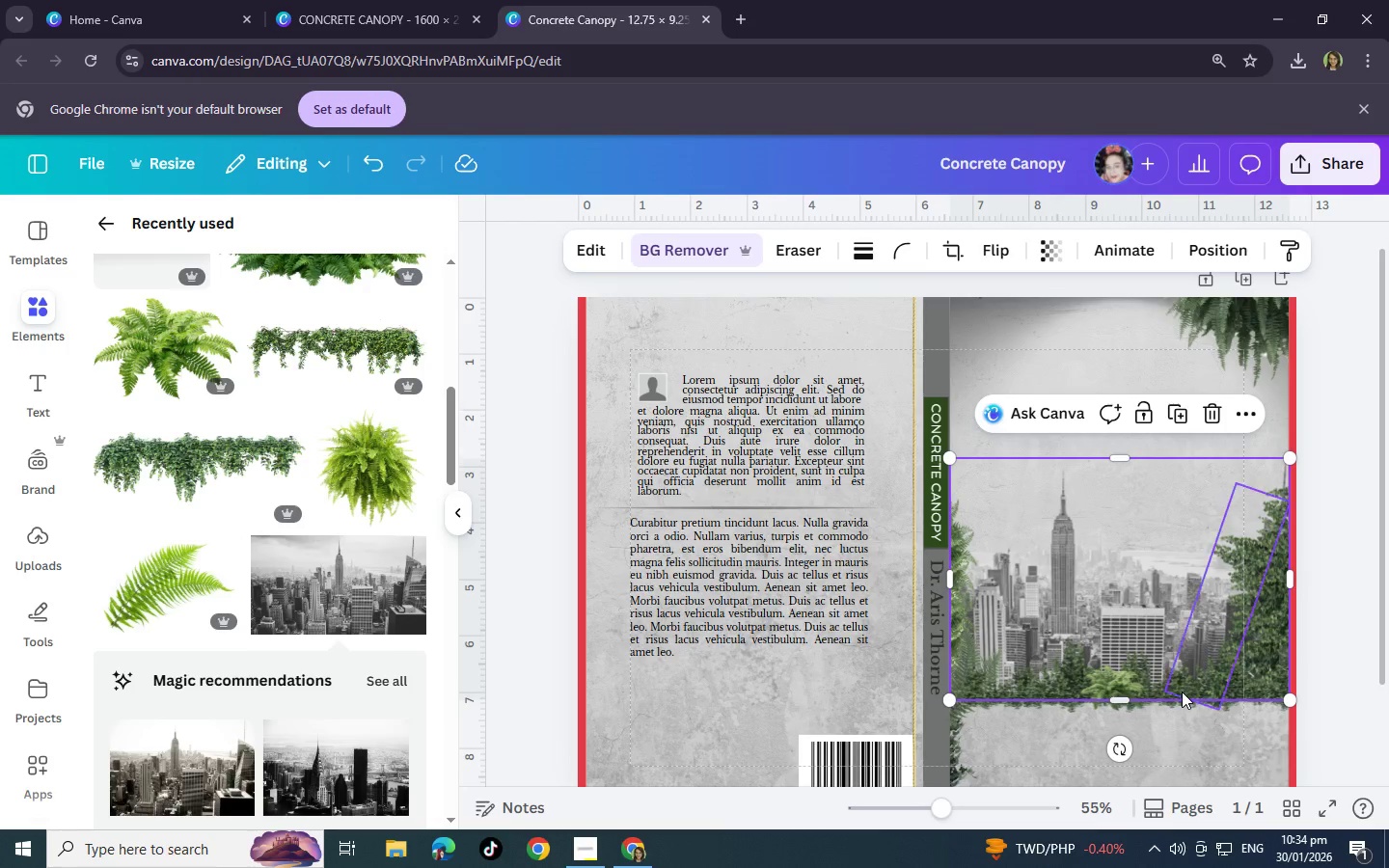 
scroll: coordinate [1182, 692], scroll_direction: down, amount: 3.0
 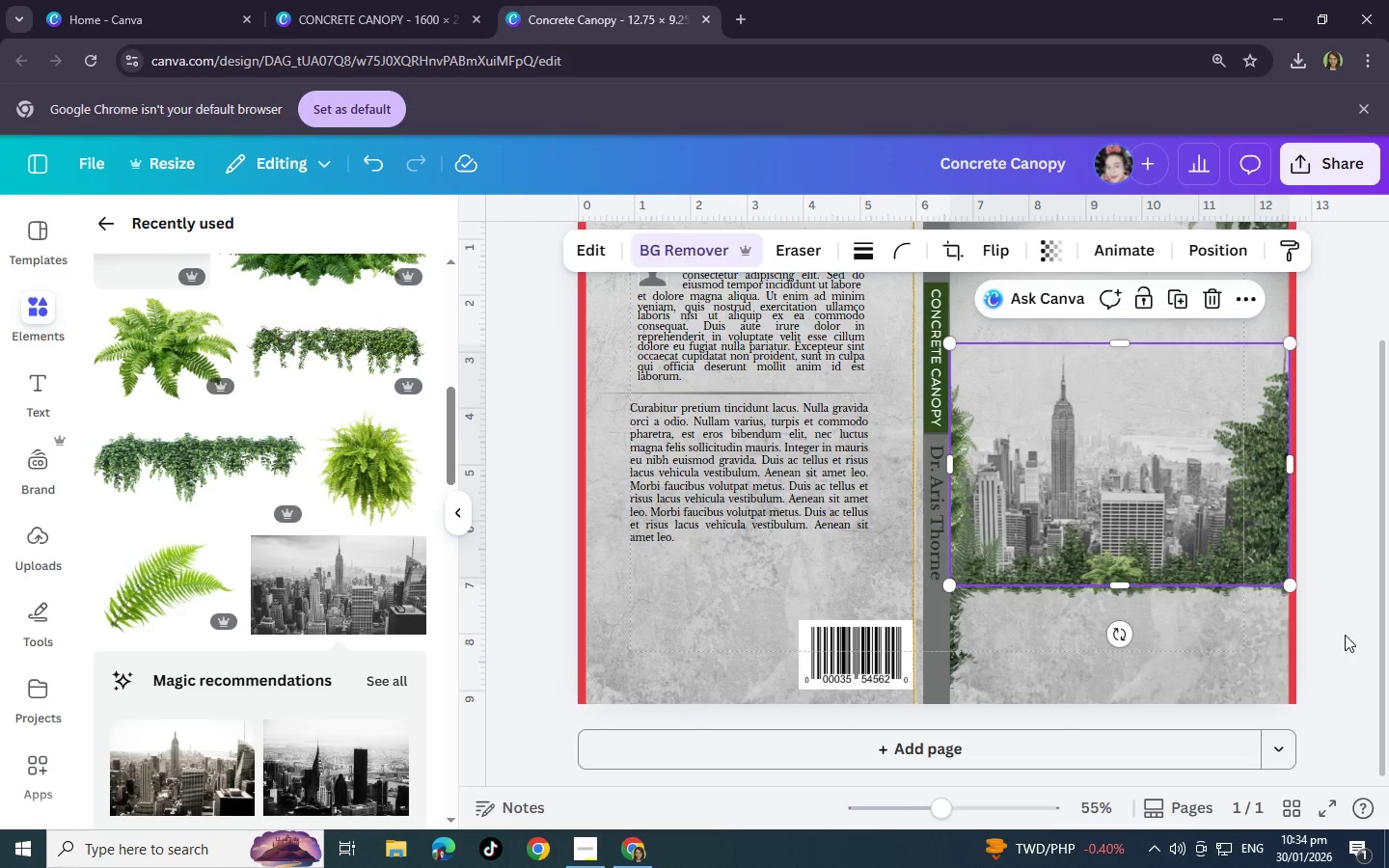 
left_click([1342, 635])
 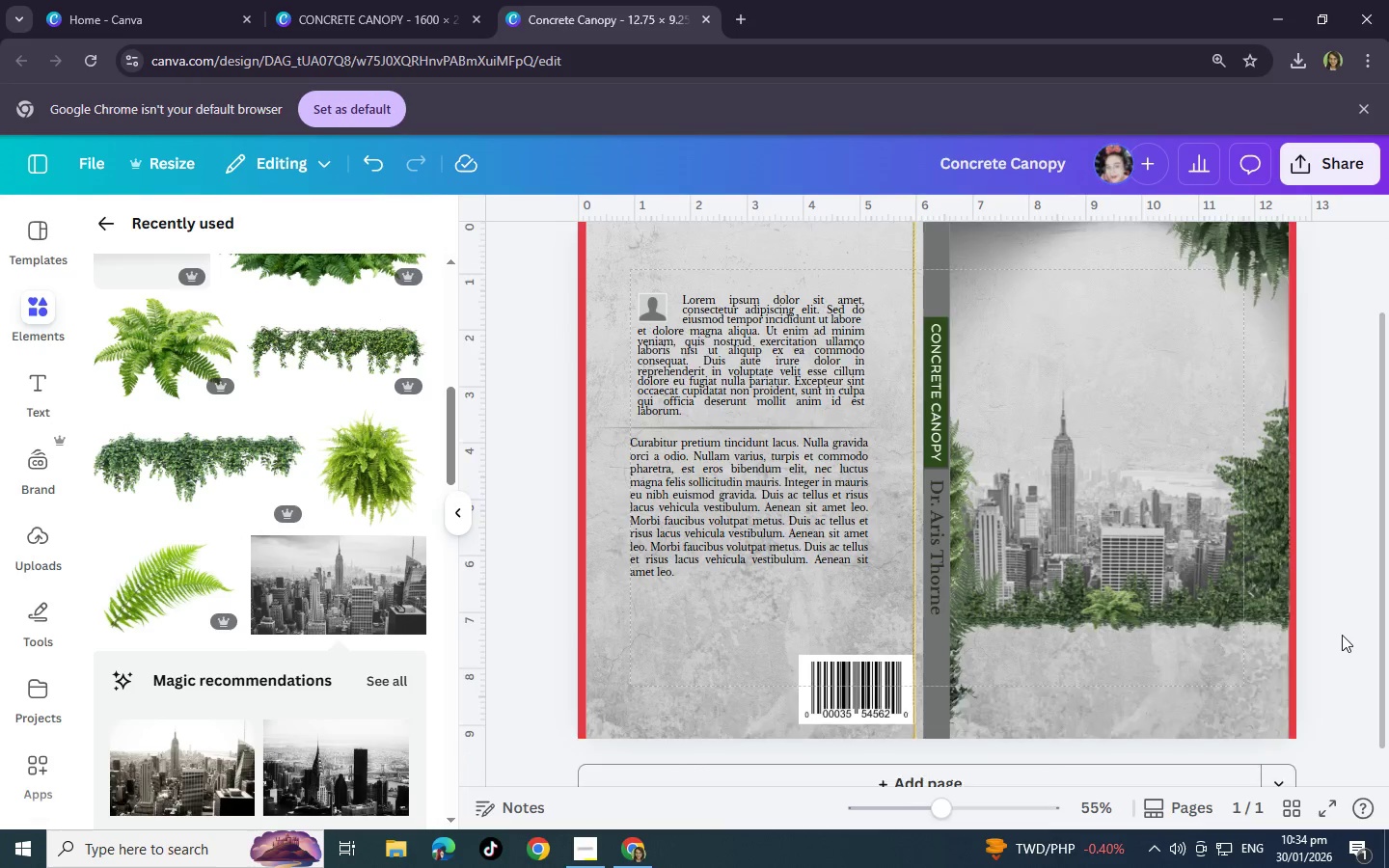 
scroll: coordinate [1342, 635], scroll_direction: up, amount: 1.0
 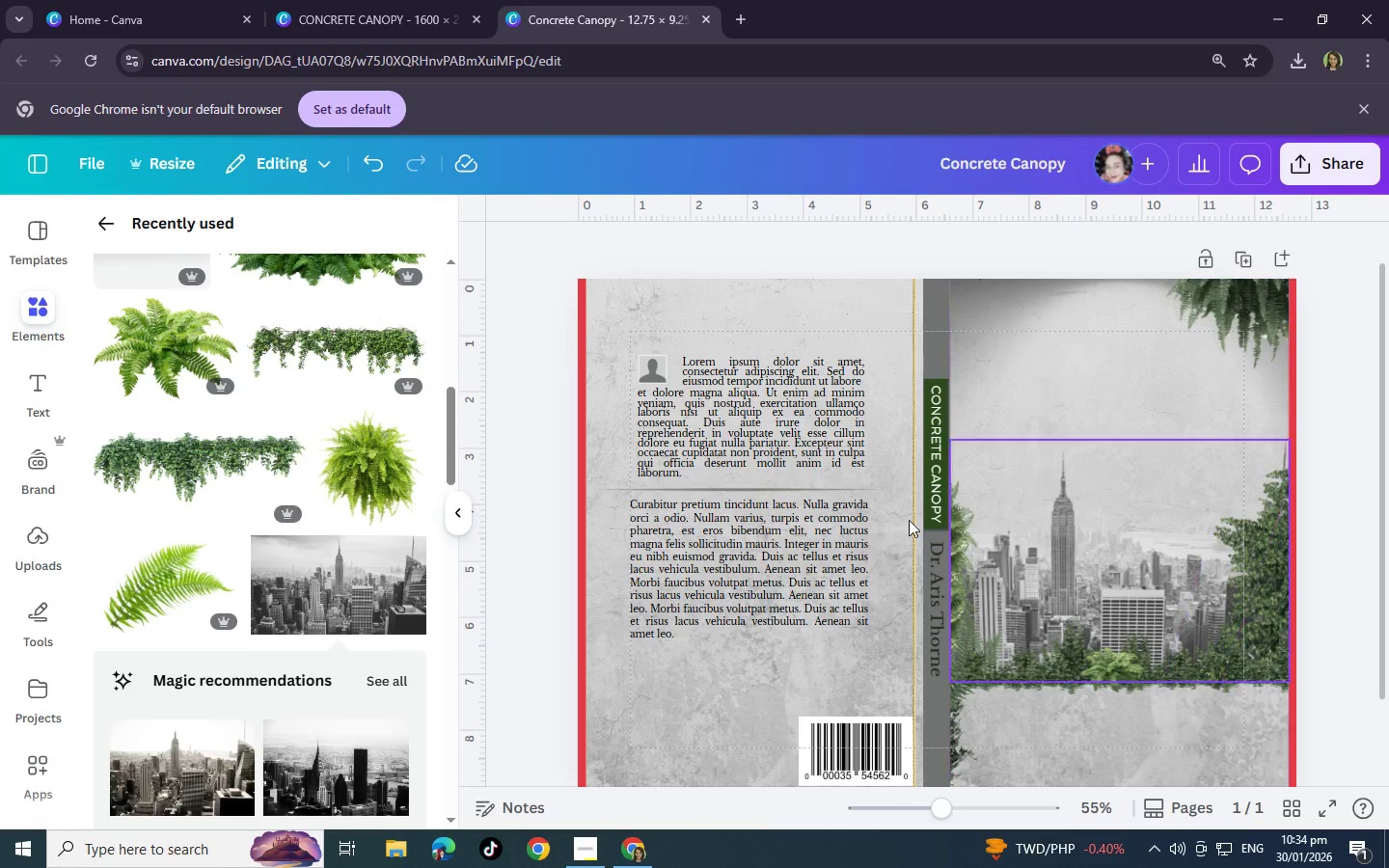 
key(Alt+Tab)
 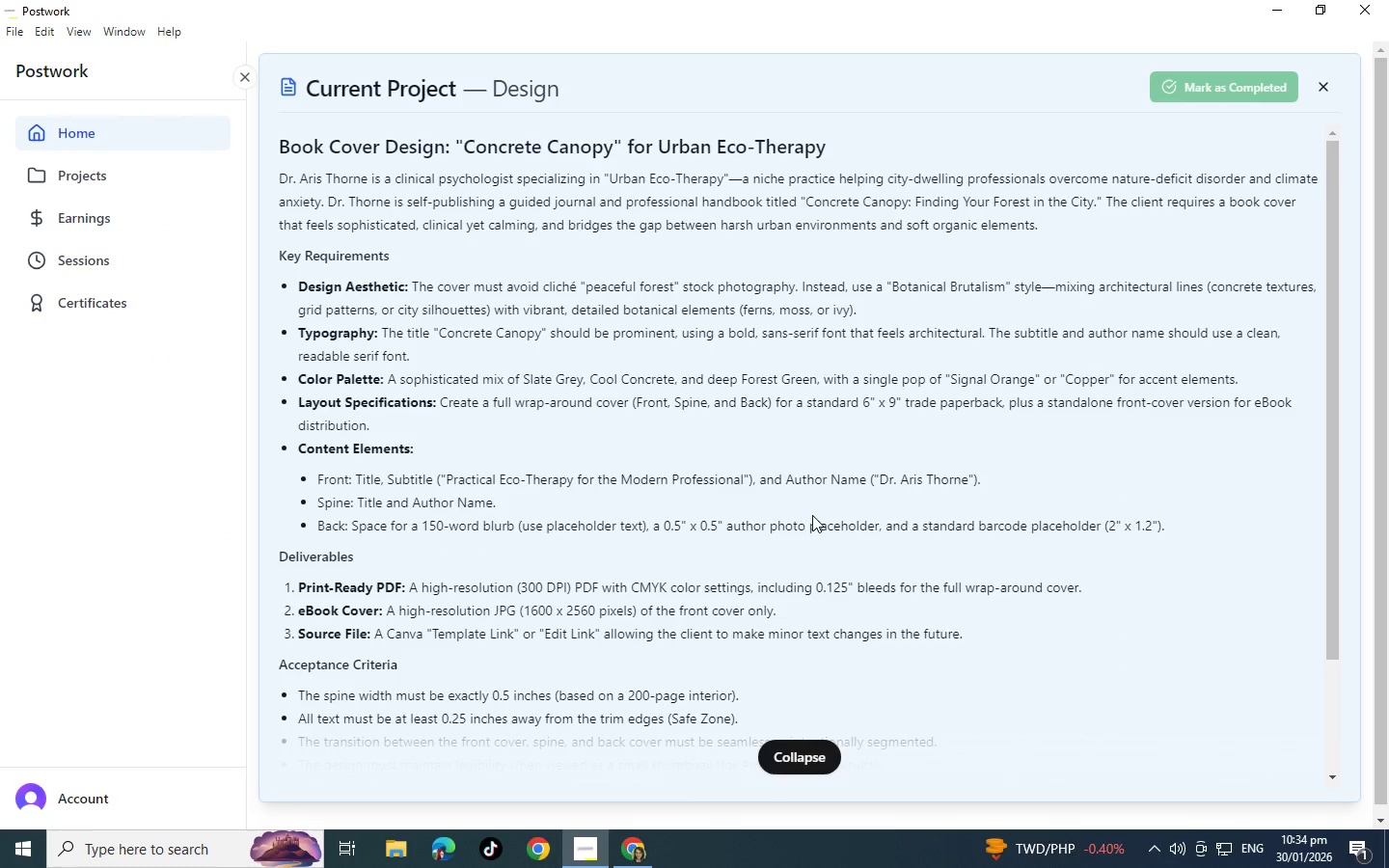 
key(Alt+AltLeft)